 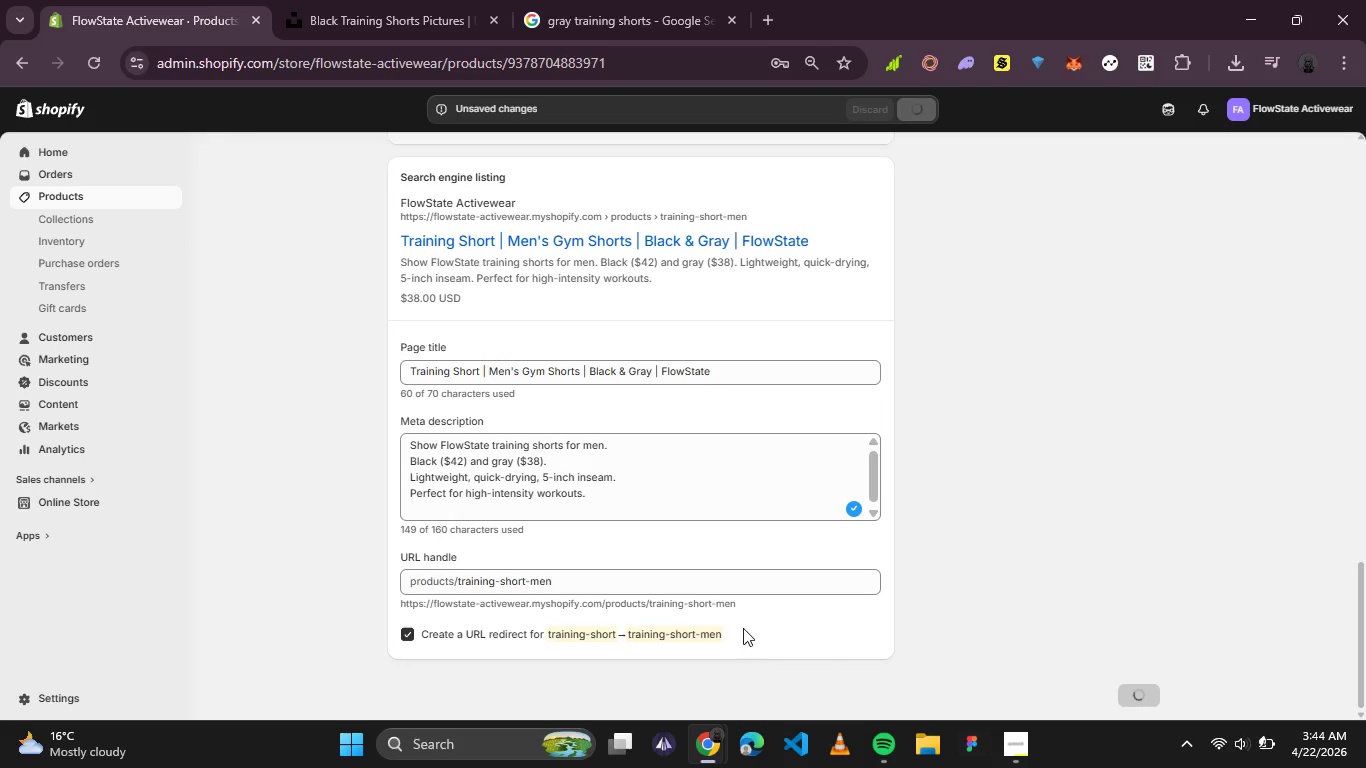 
scroll: coordinate [541, 450], scroll_direction: up, amount: 8.0
 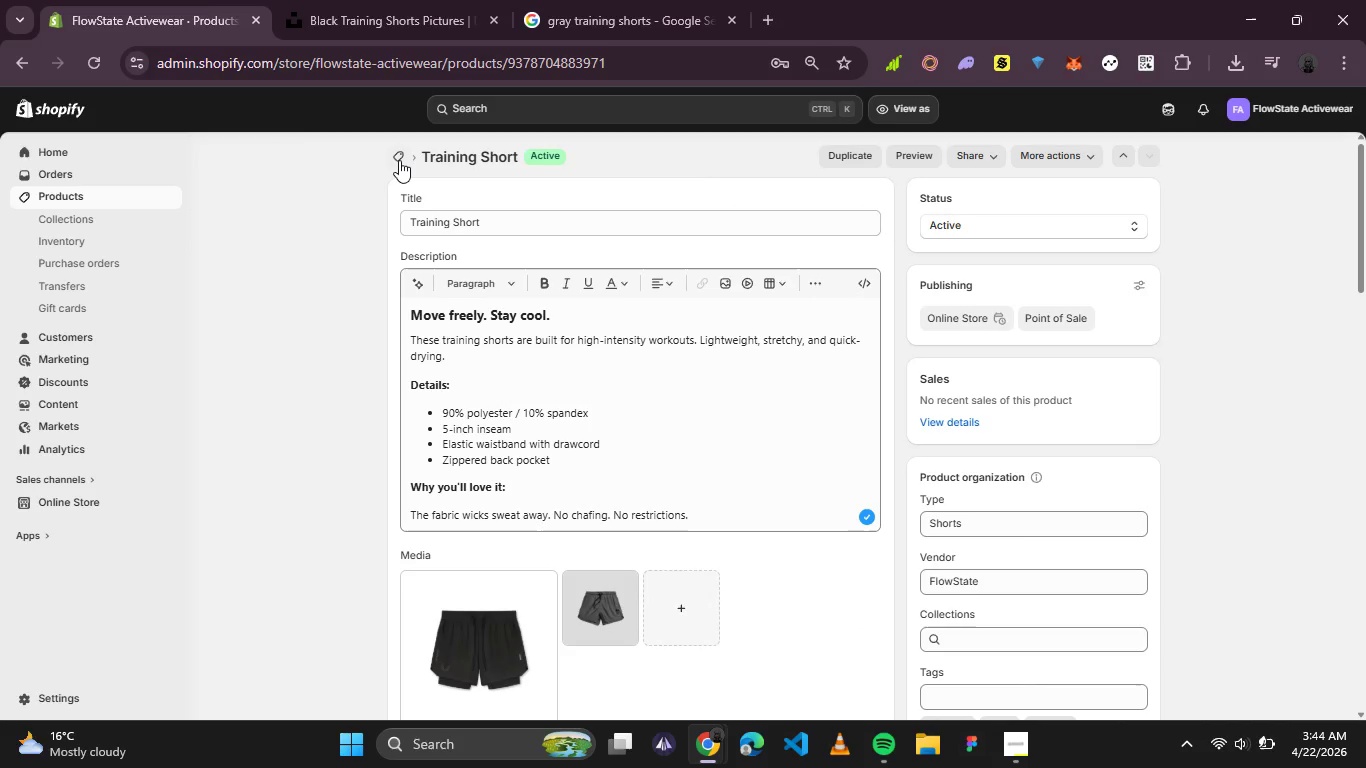 
left_click([399, 160])
 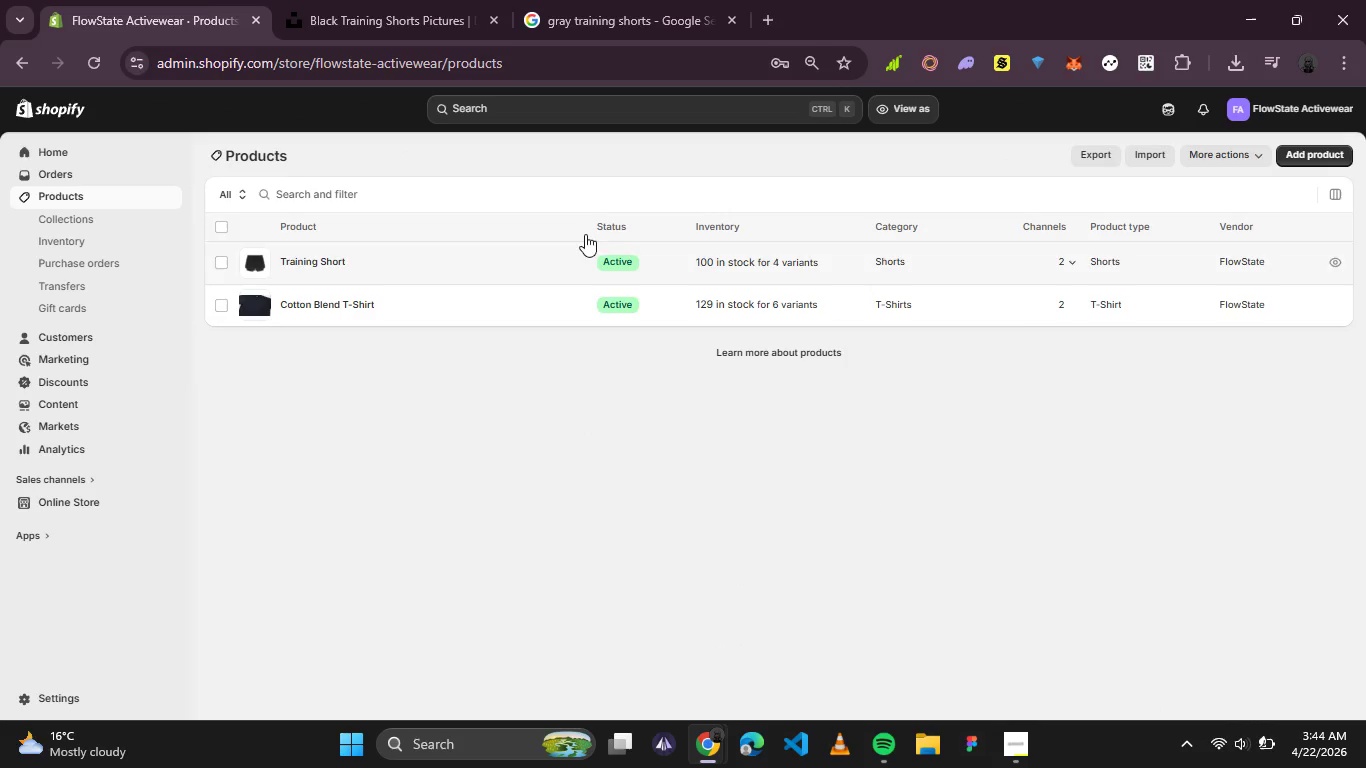 
wait(7.61)
 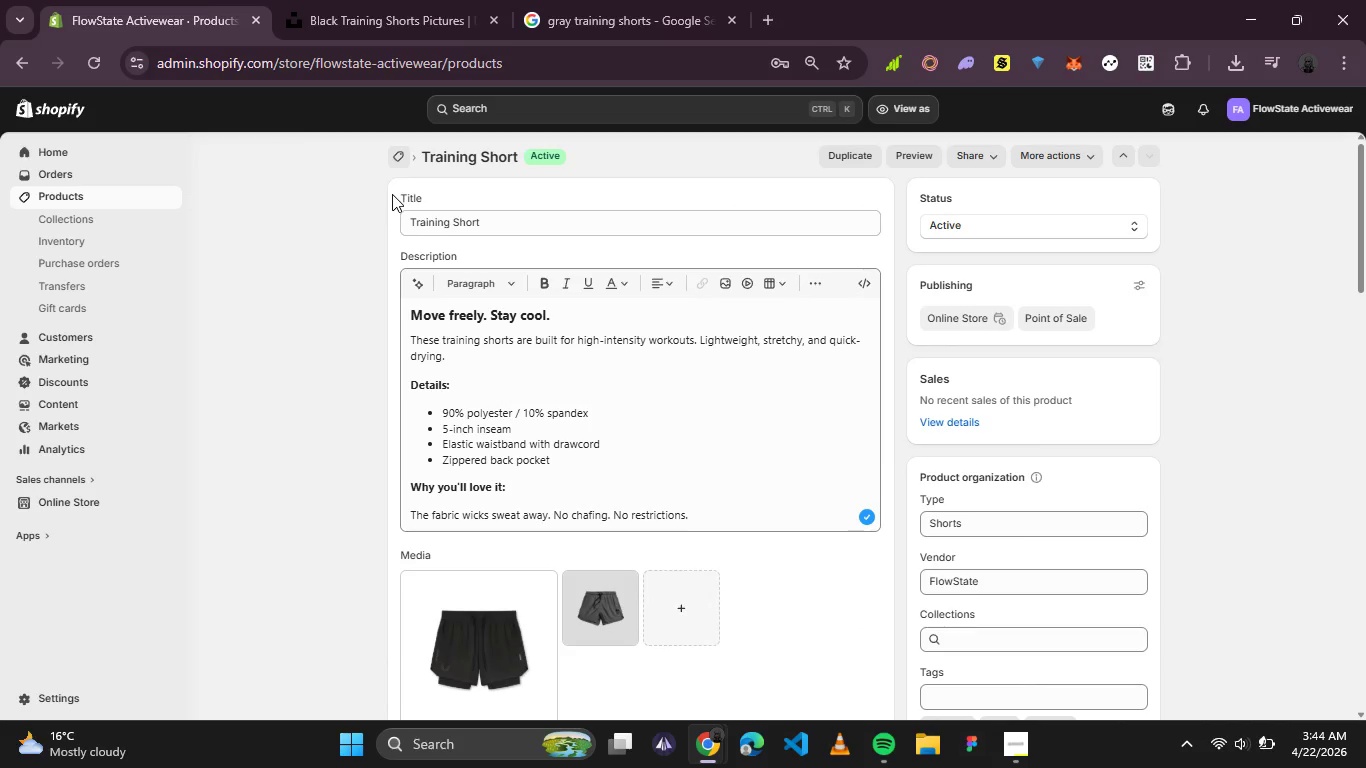 
left_click([1325, 150])
 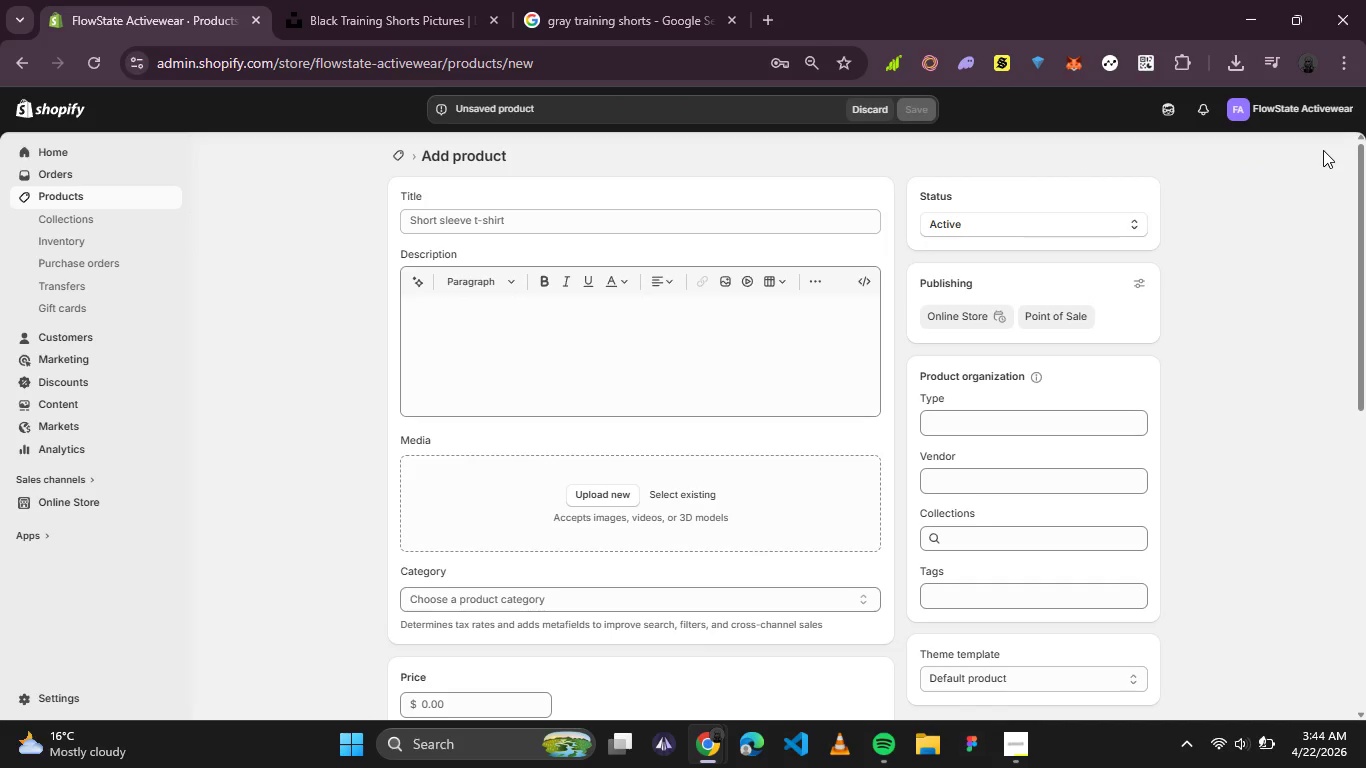 
left_click([626, 213])
 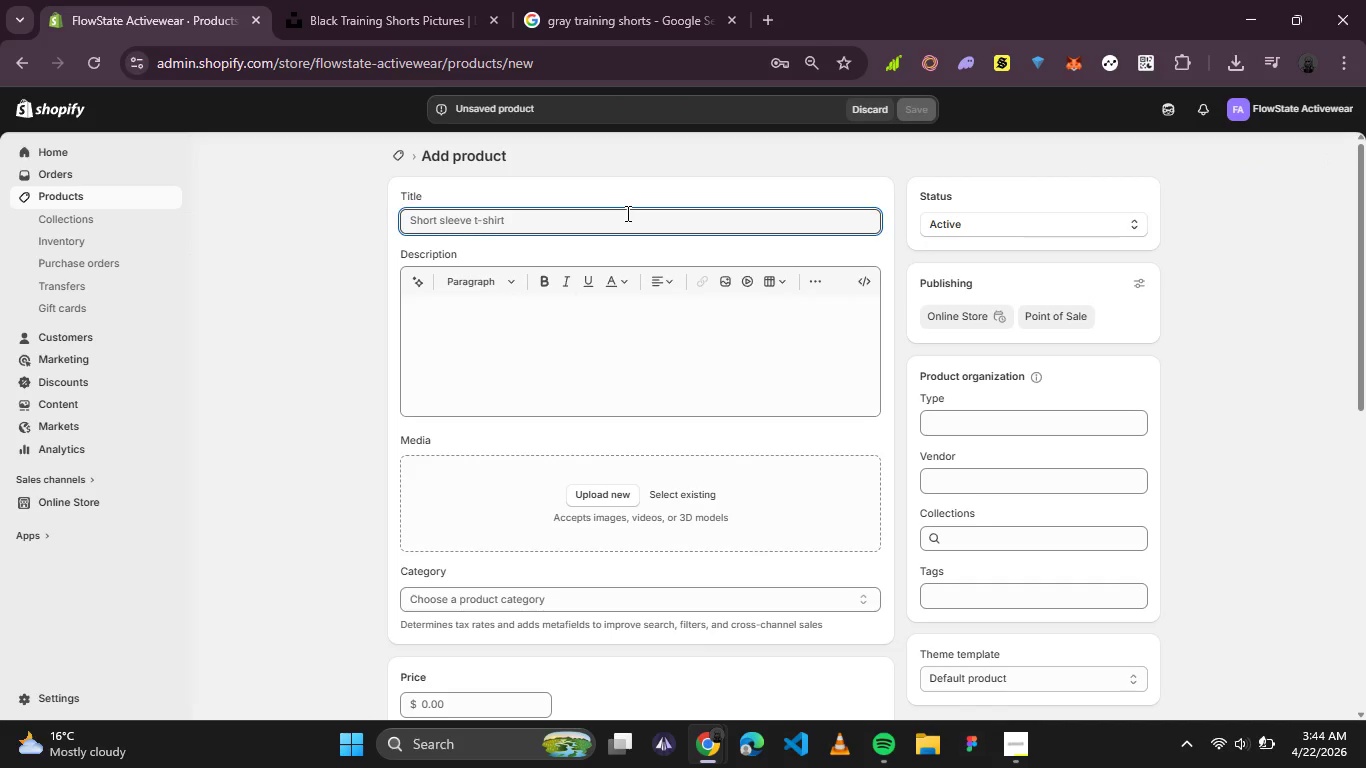 
type(Yoga m)
key(Backspace)
type(Mat Bag)
 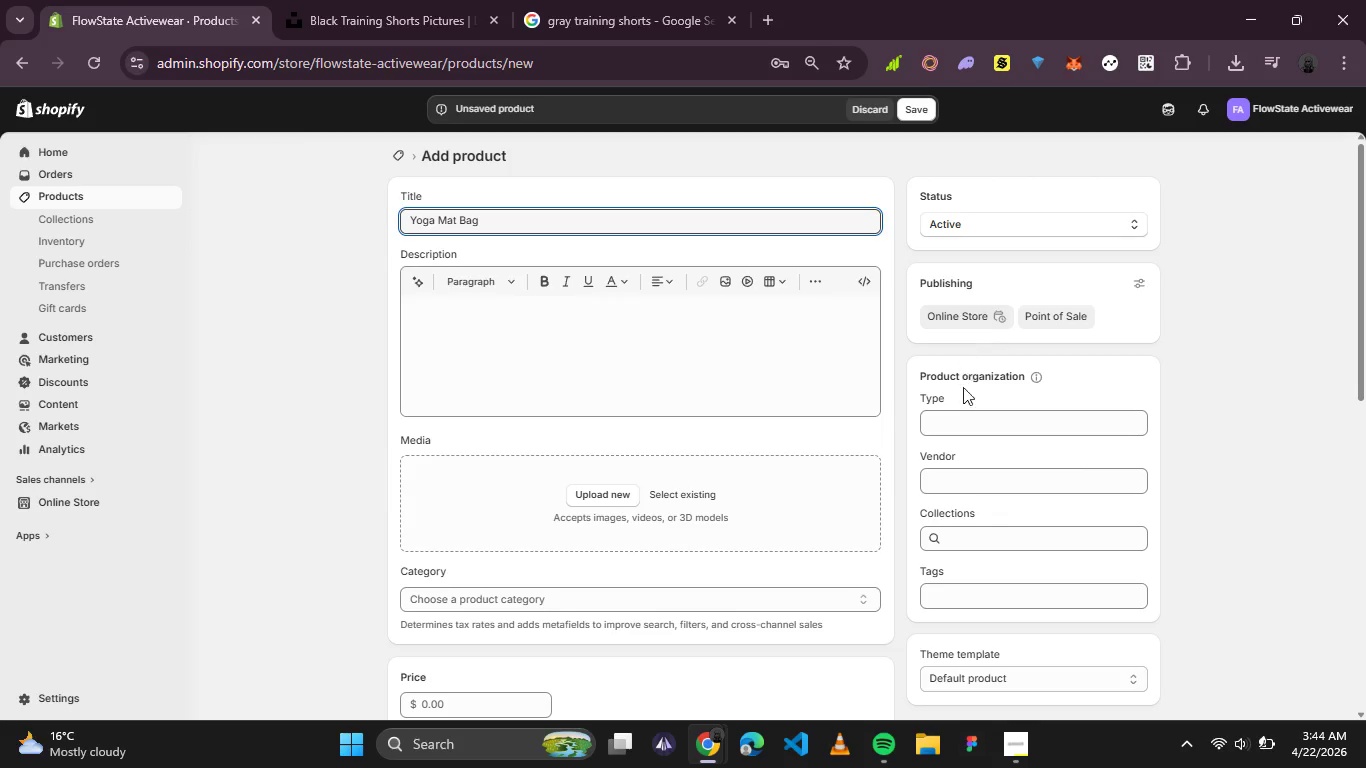 
left_click([962, 431])
 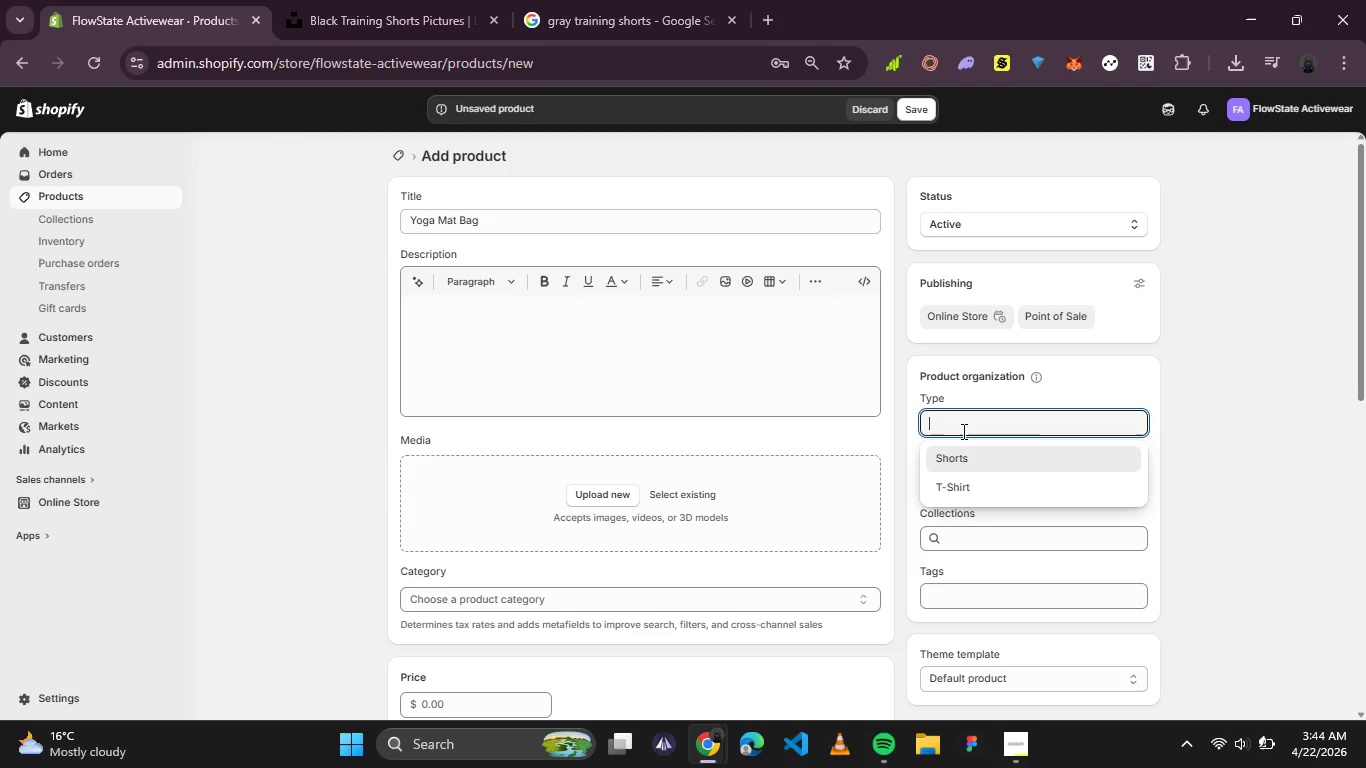 
left_click([618, 361])
 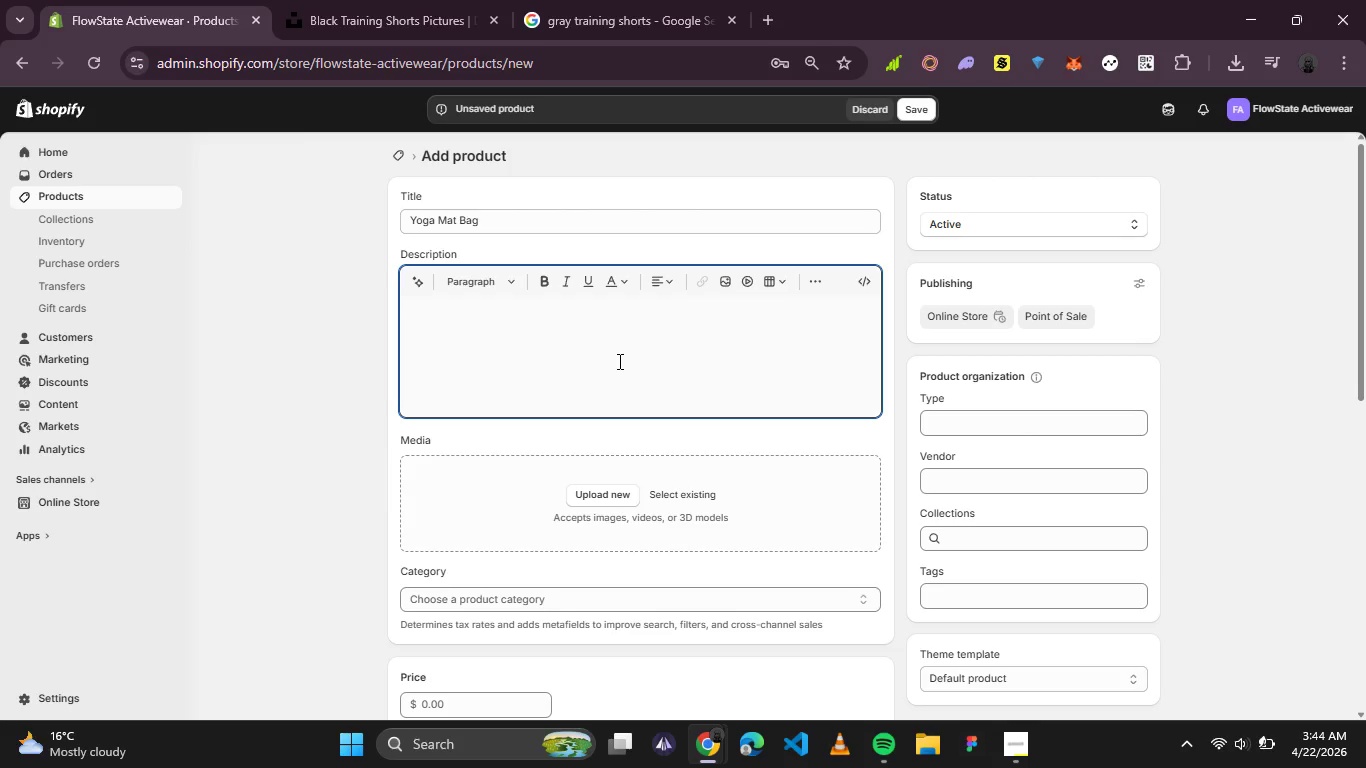 
type(Carry your ba)
key(Backspace)
key(Backspace)
type(practice with wase)
key(Backspace)
key(Backspace)
key(Backspace)
key(Backspace)
type(ease[MediaTrackNext])
 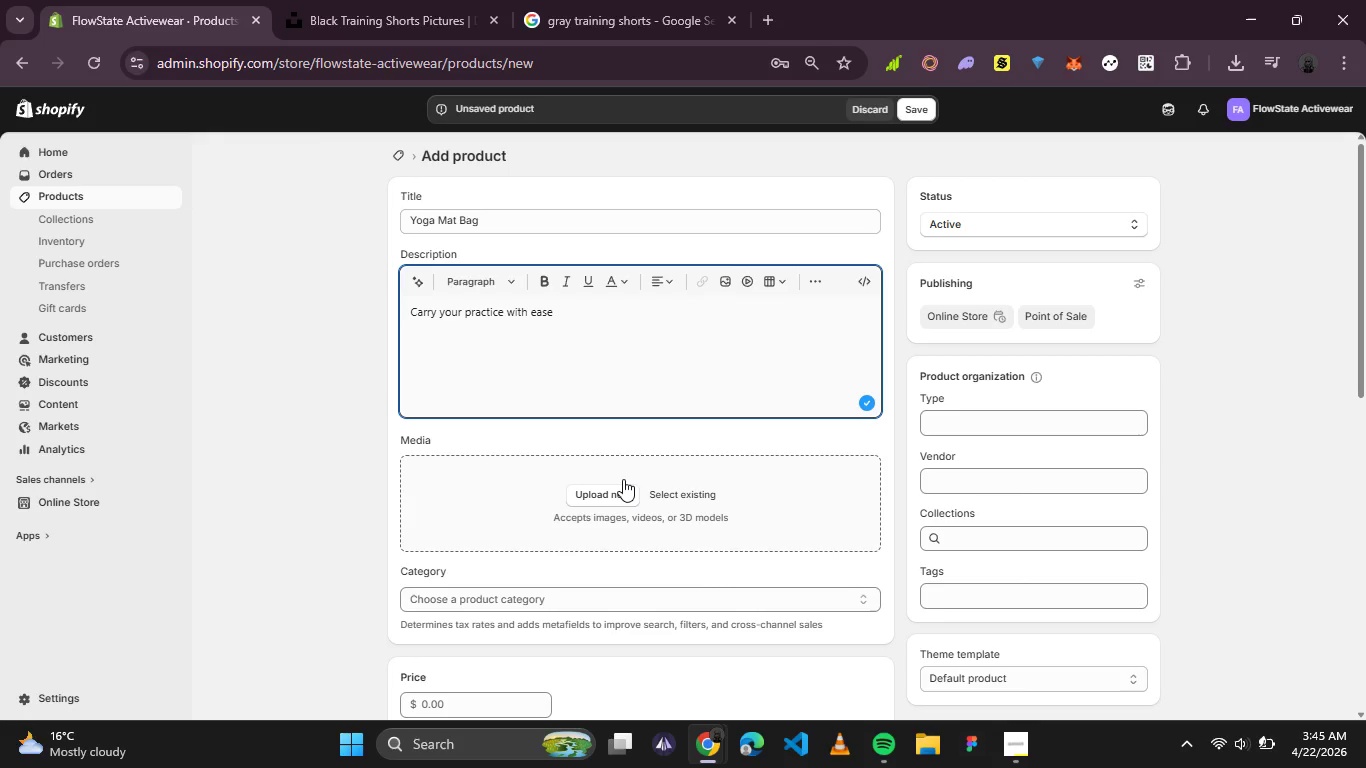 
key(MediaTrackNext)
 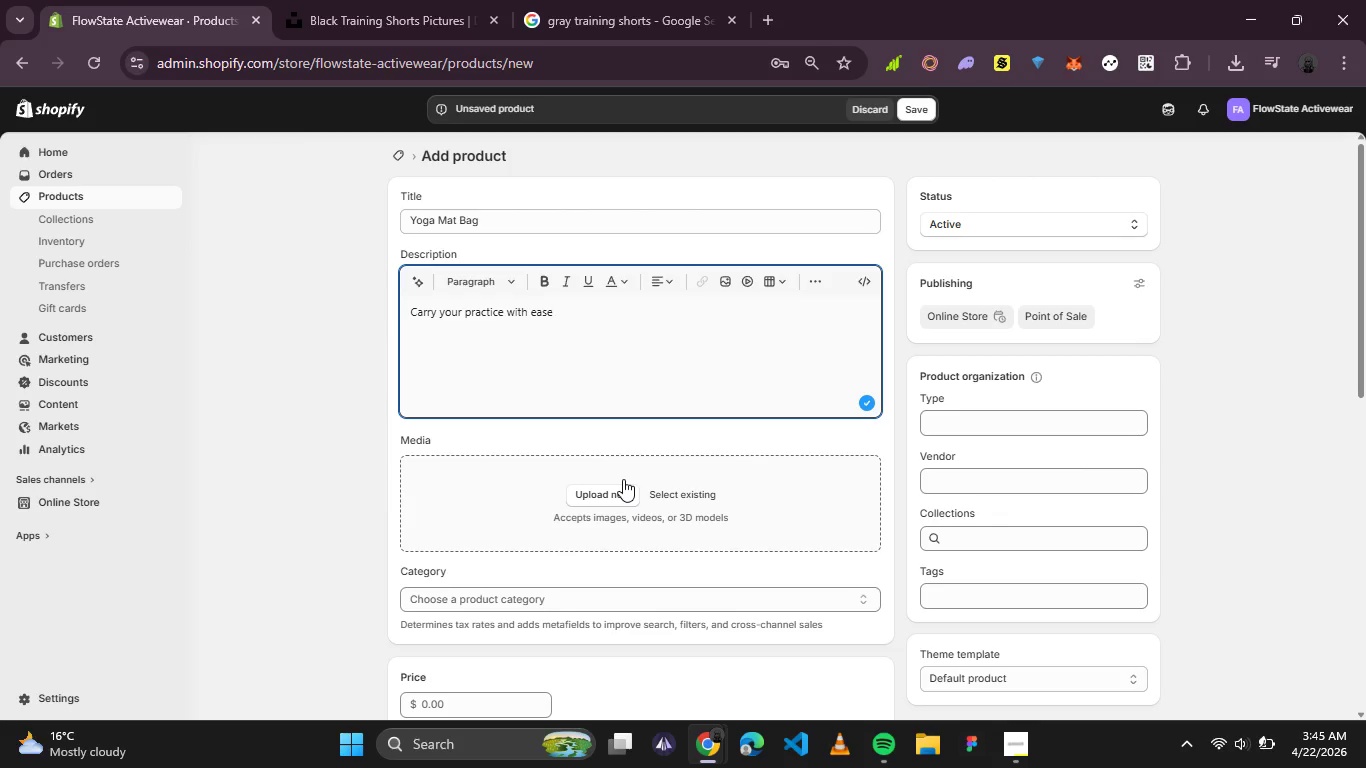 
key(MediaTrackNext)
 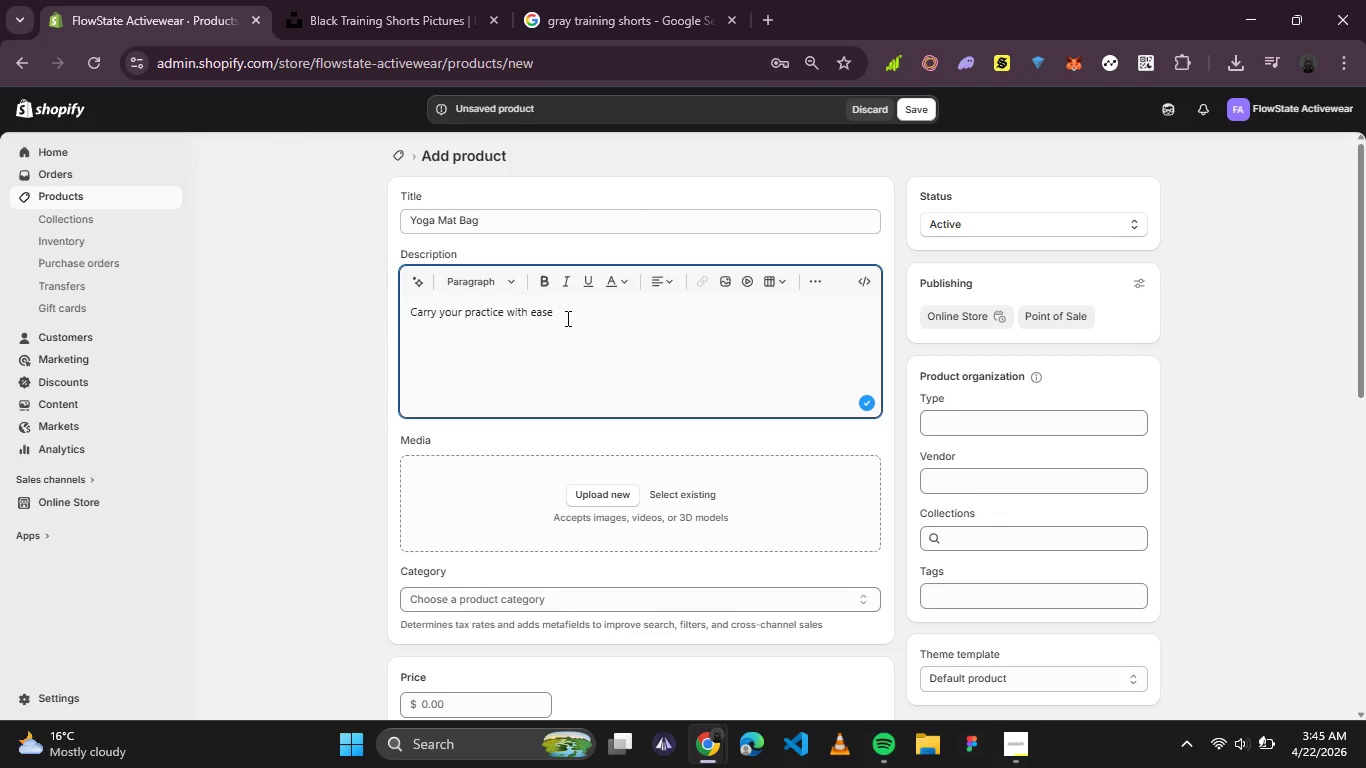 
wait(5.38)
 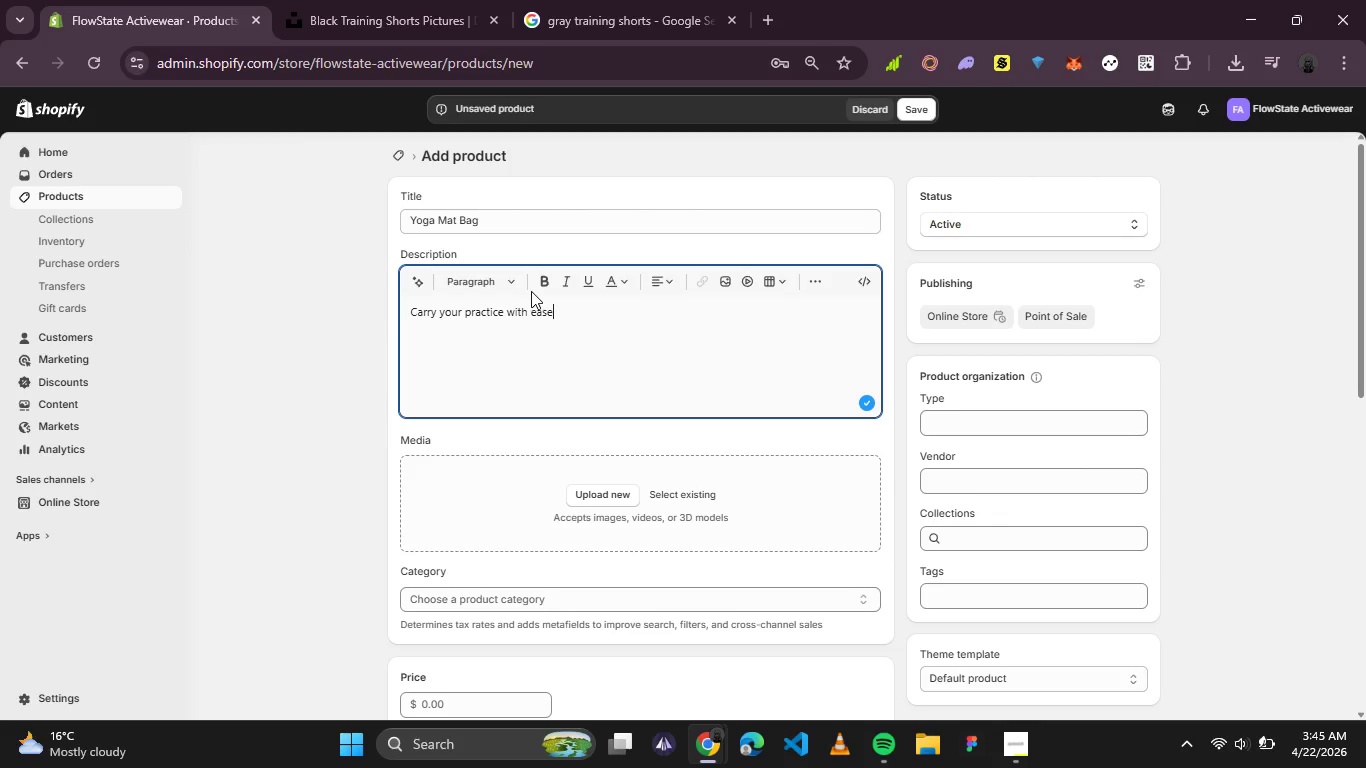 
key(Period)
 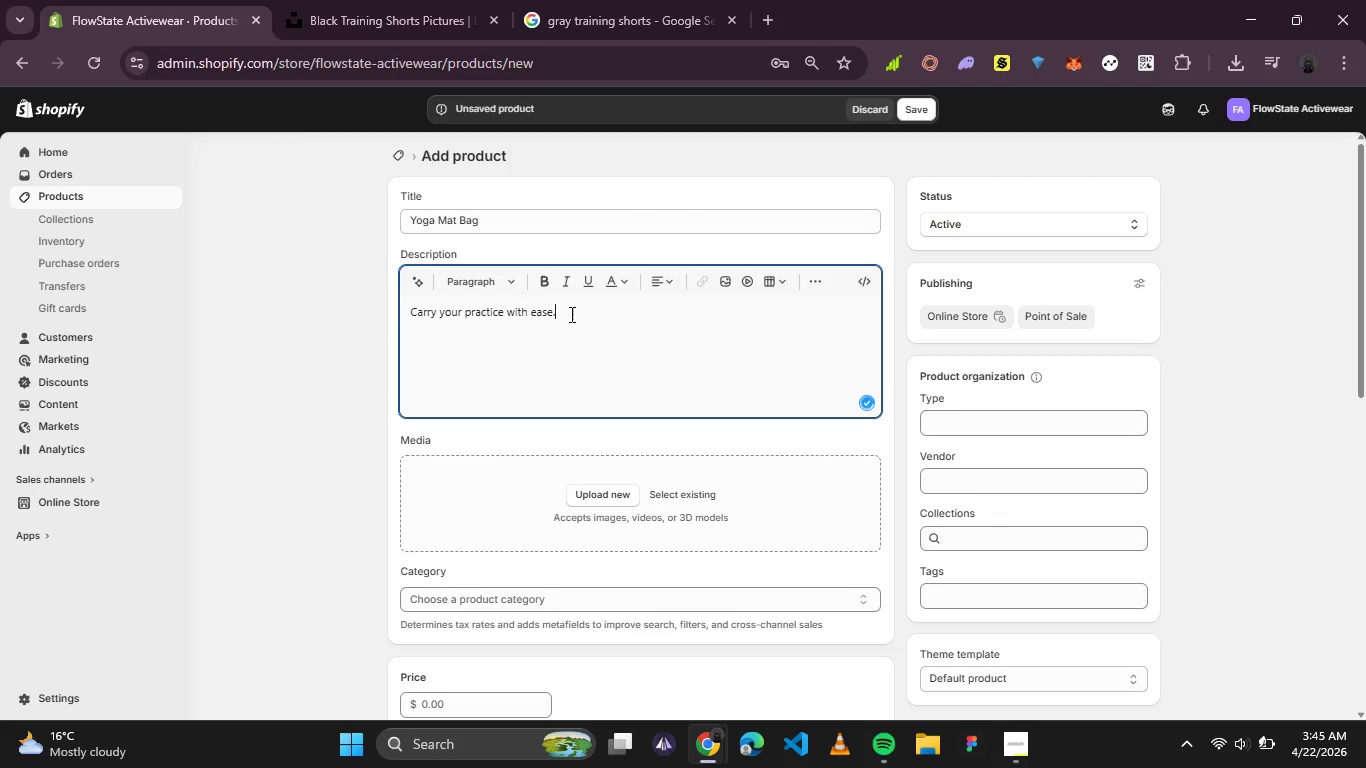 
left_click_drag(start_coordinate=[570, 314], to_coordinate=[351, 333])
 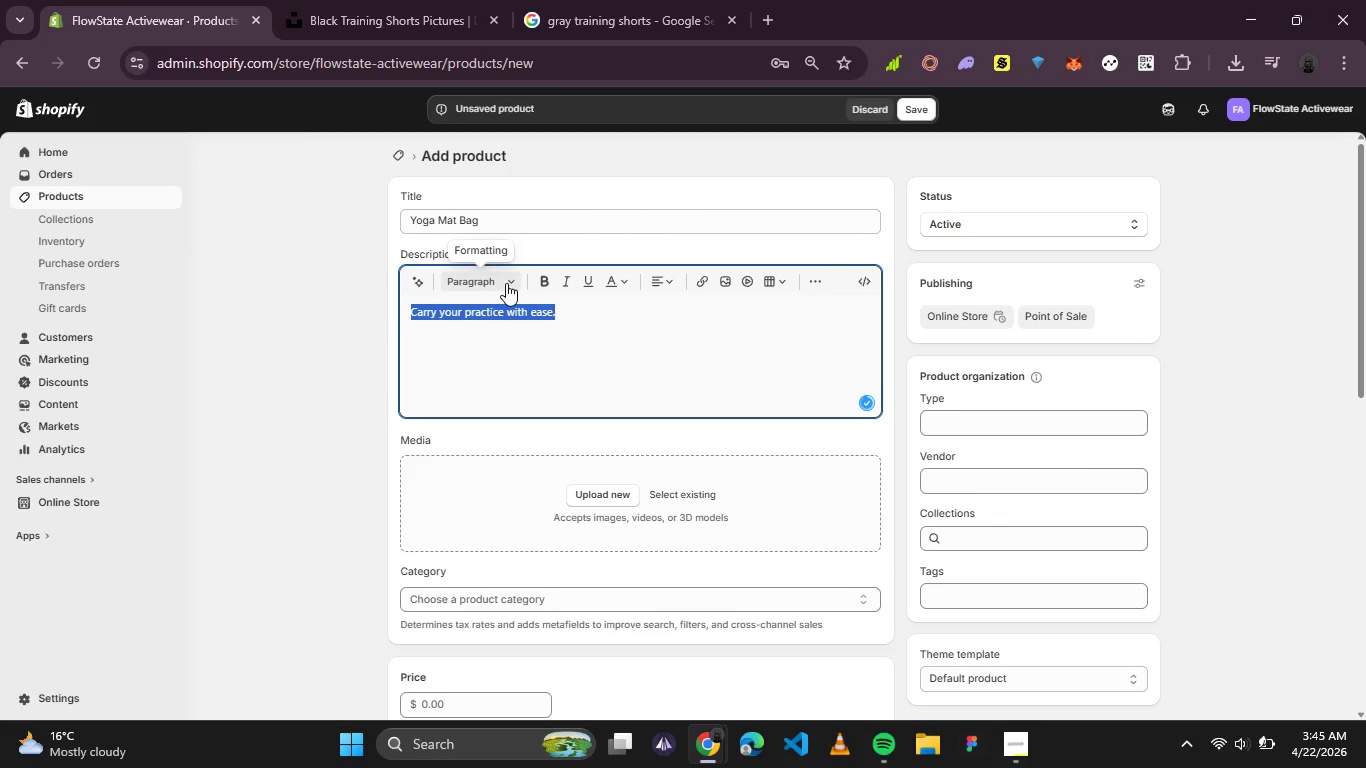 
left_click([506, 283])
 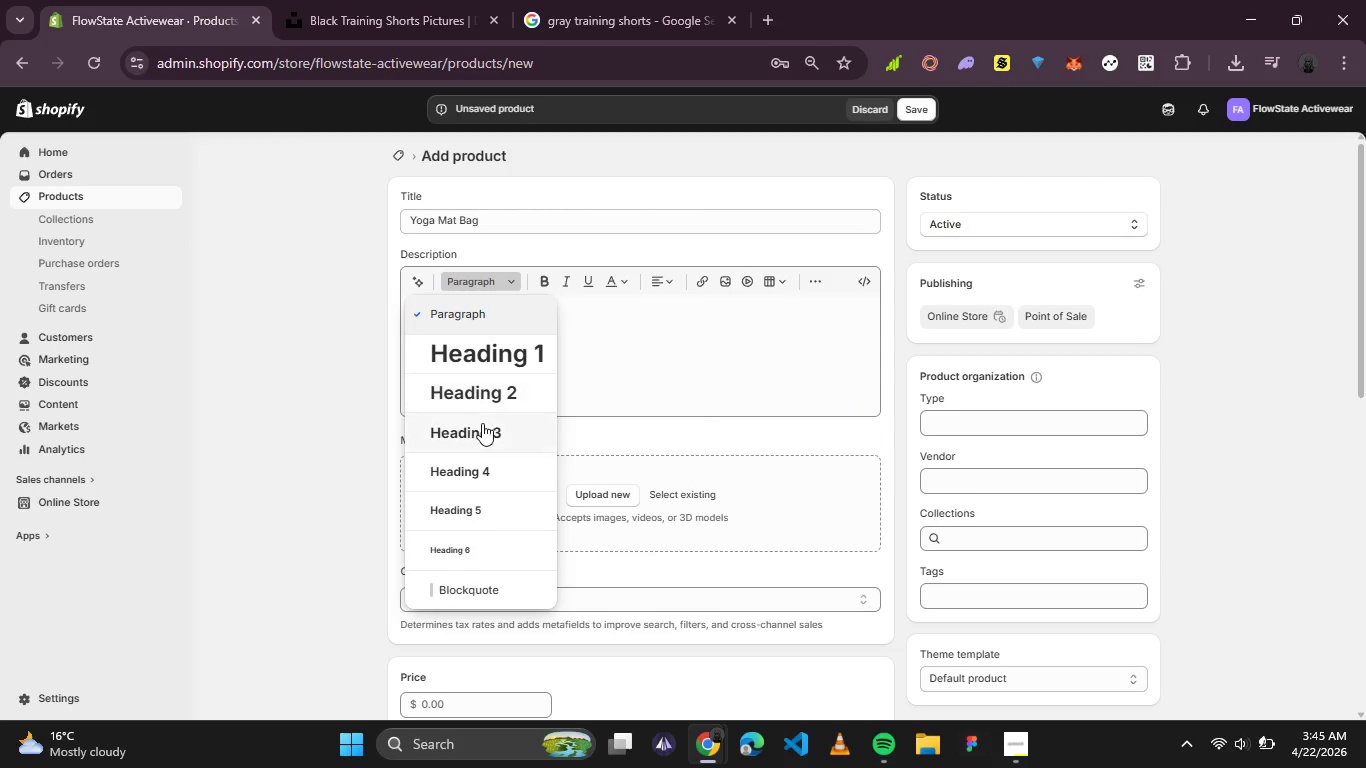 
left_click([482, 434])
 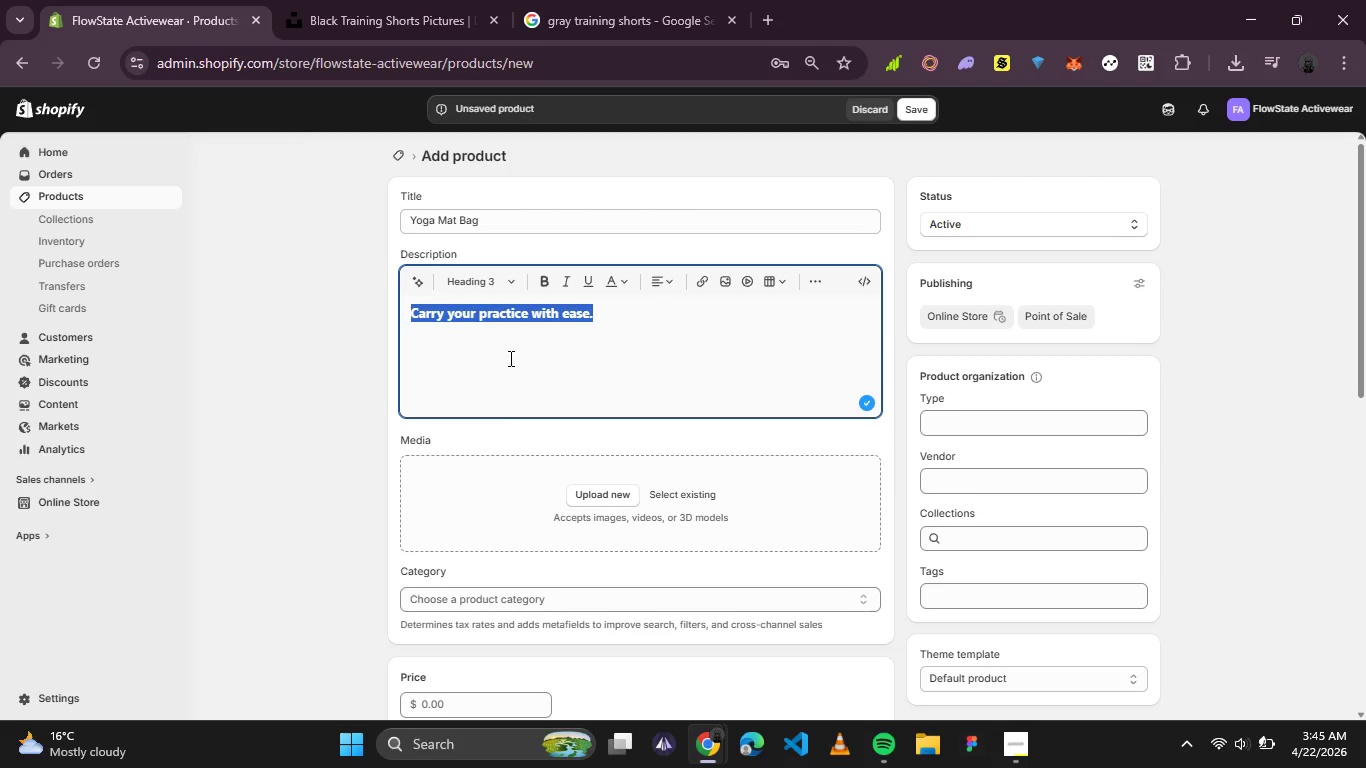 
left_click([509, 357])
 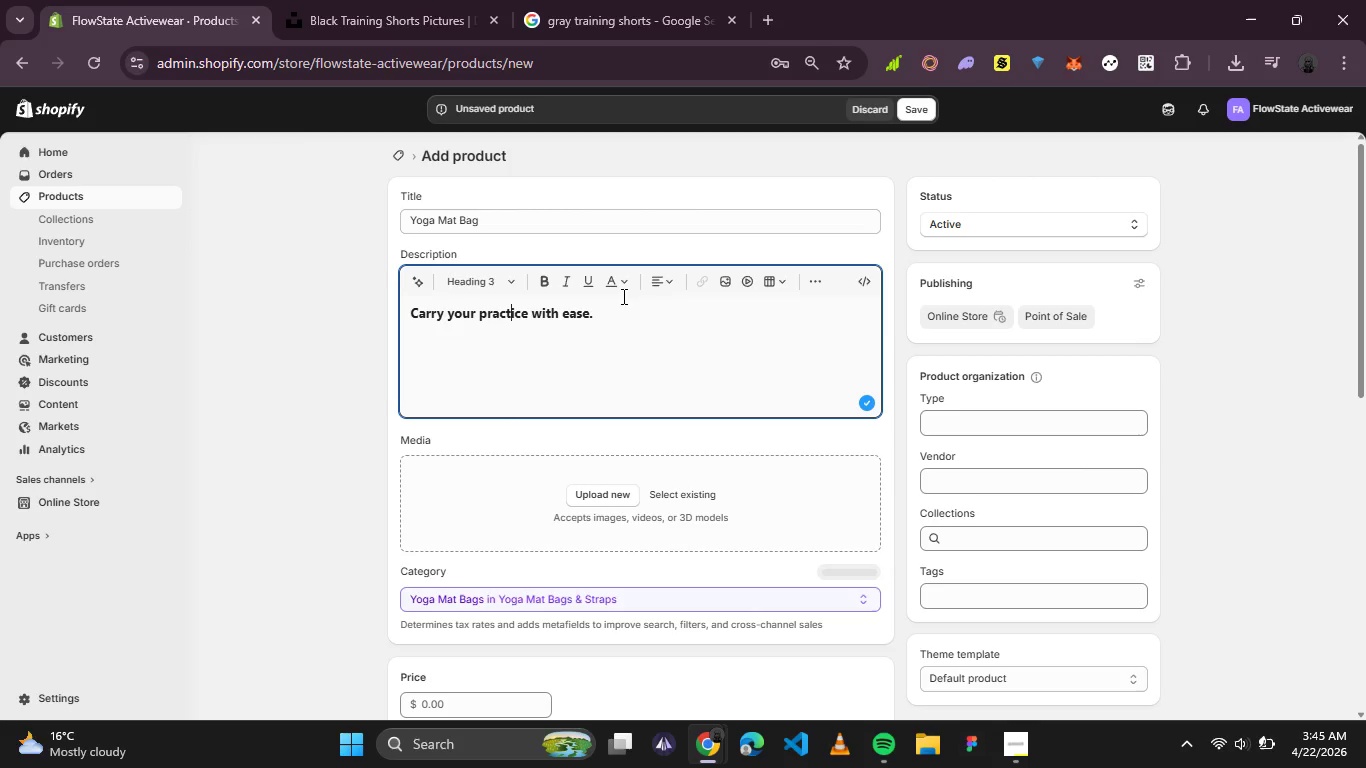 
left_click([602, 317])
 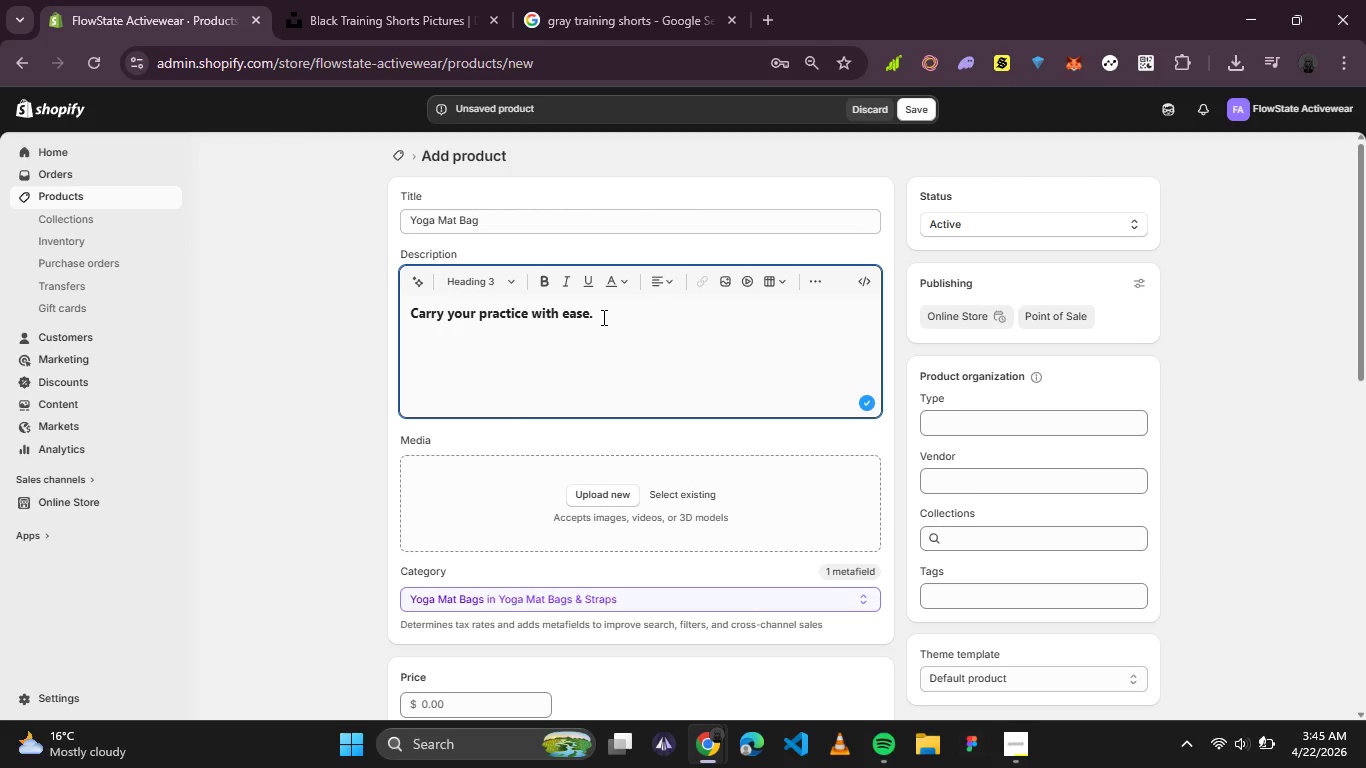 
key(Enter)
 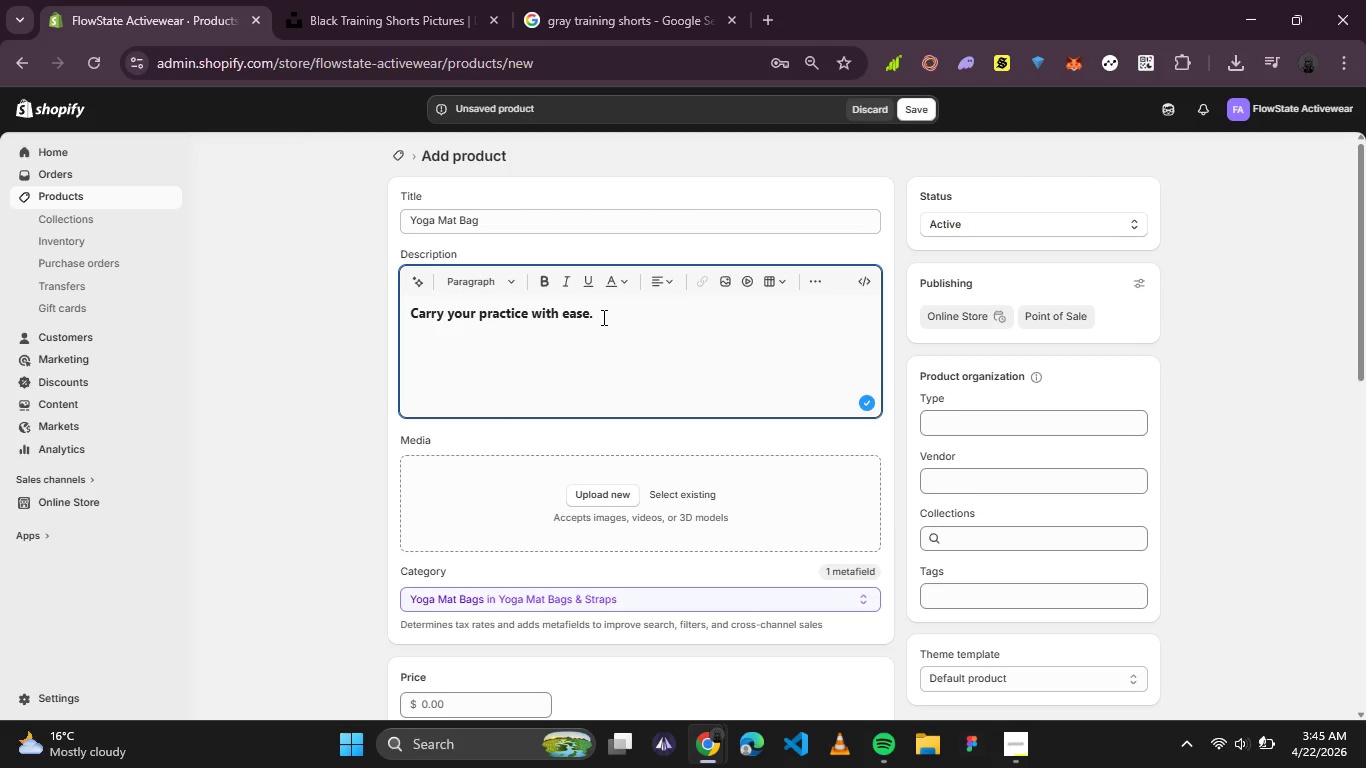 
type(This llightweight yoga mat bag fits standard mats up to 72 inches.)
 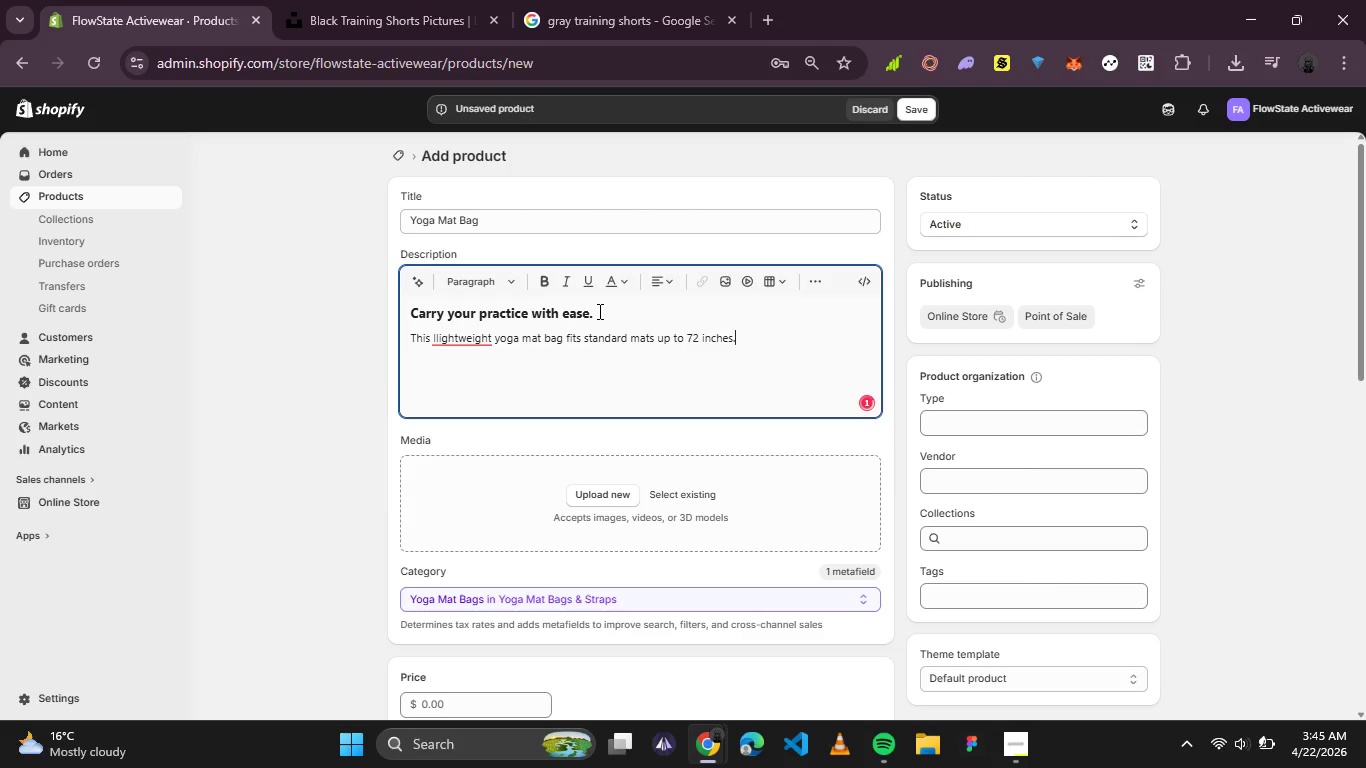 
key(Enter)
 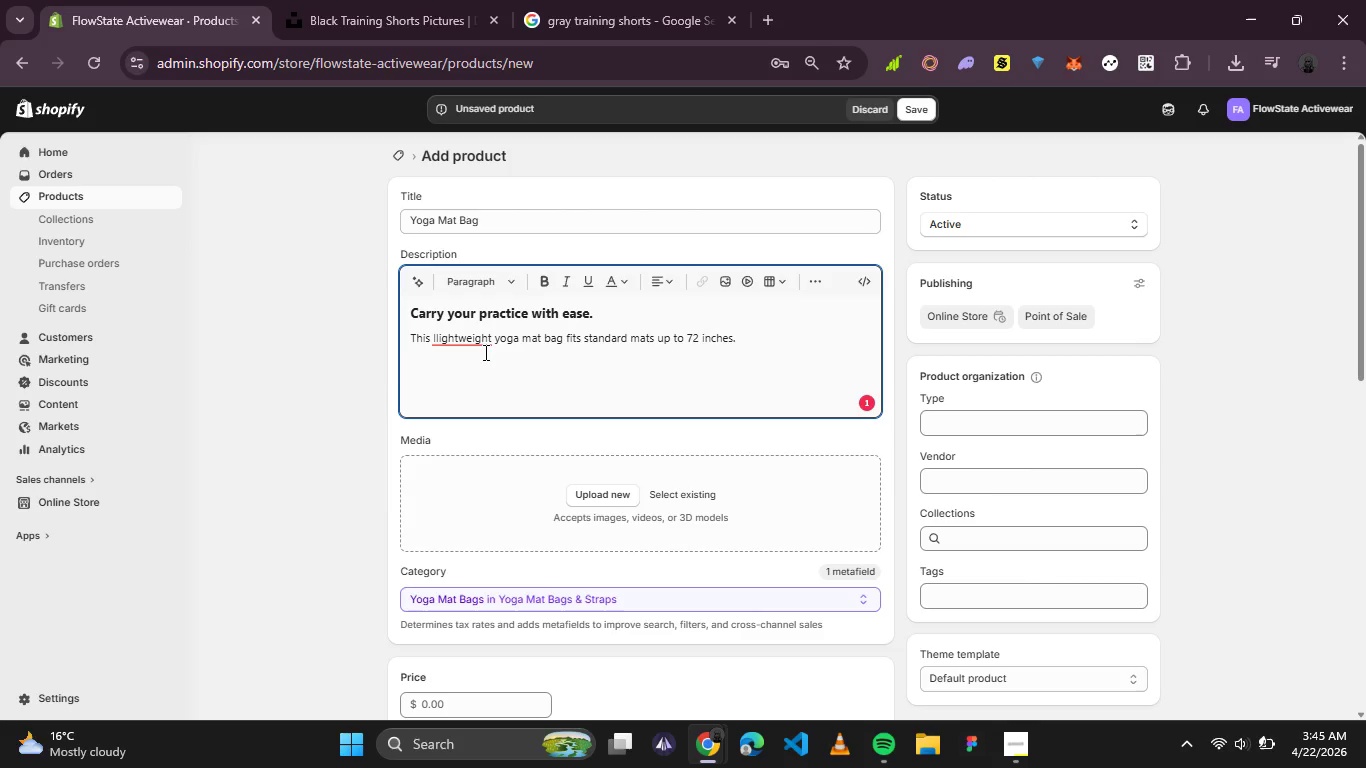 
left_click([479, 346])
 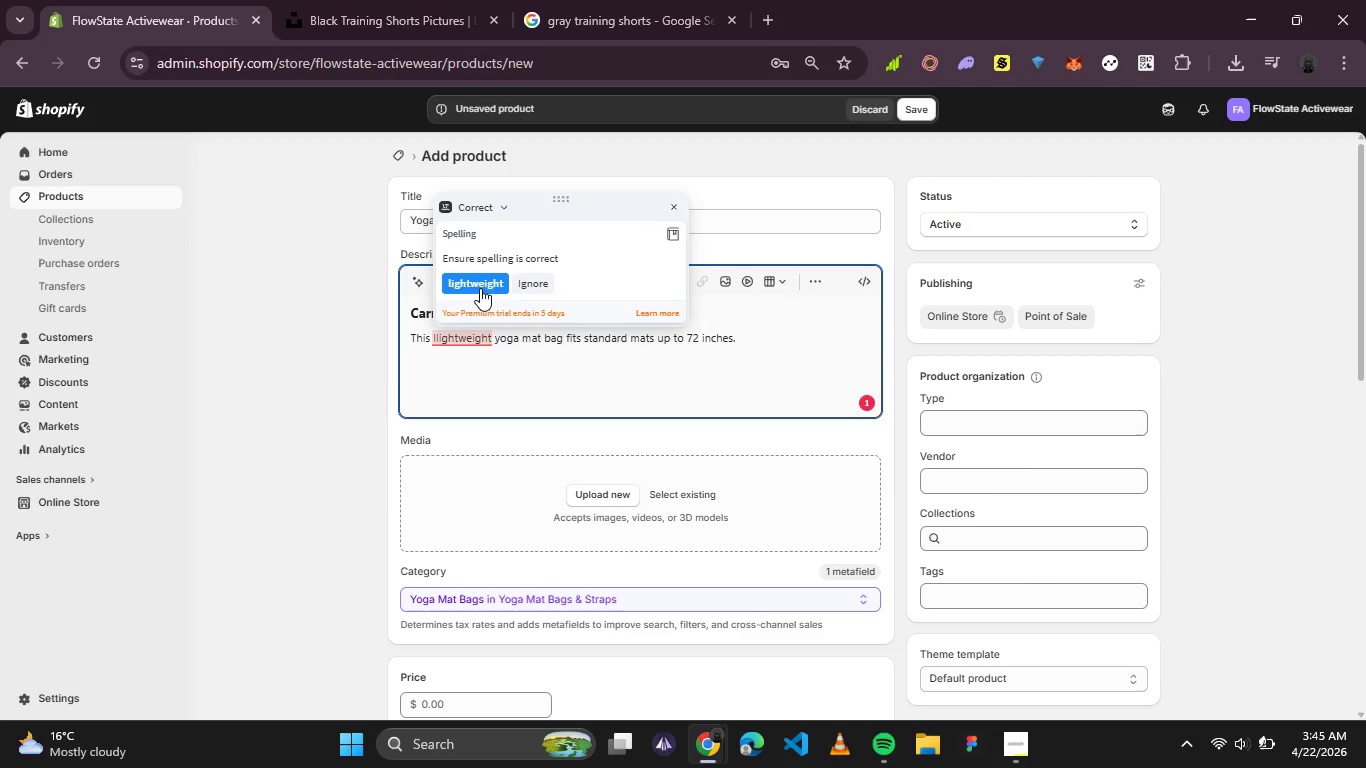 
left_click([480, 288])
 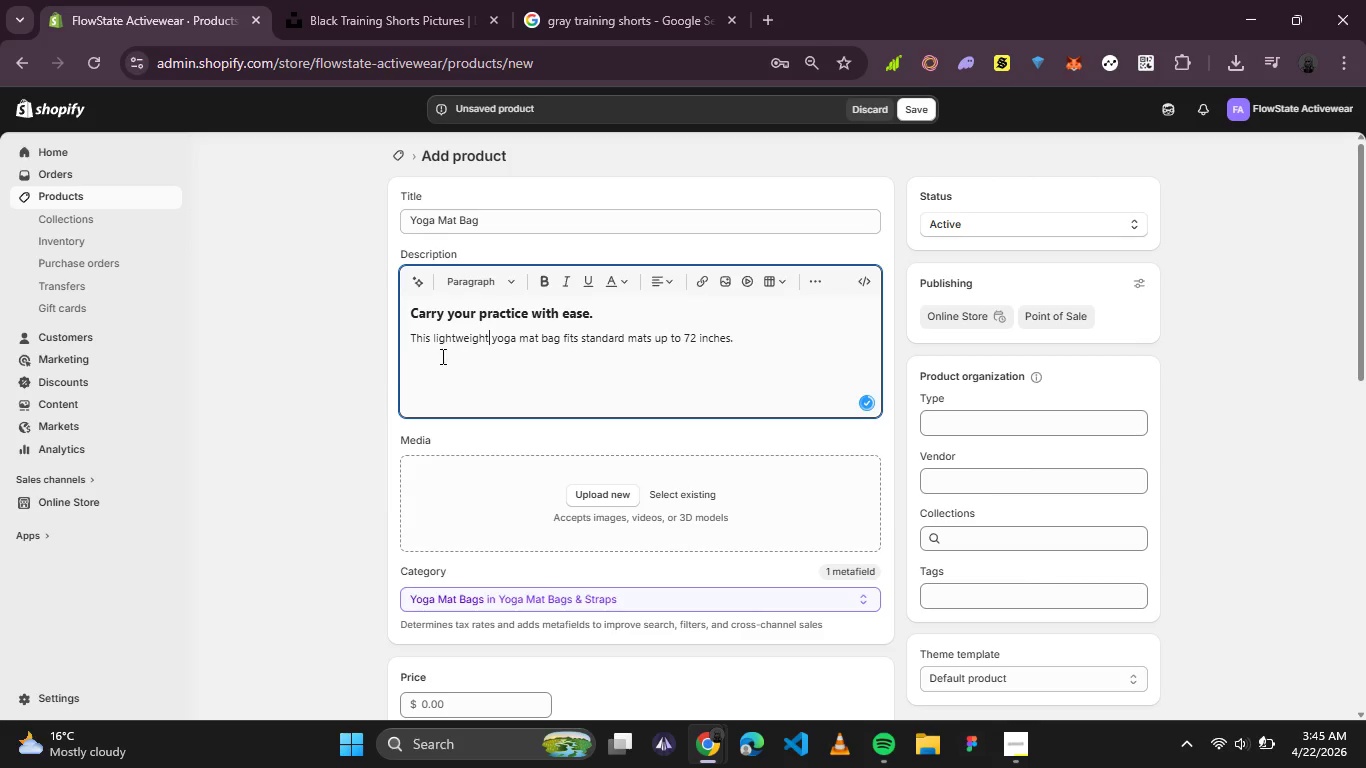 
left_click([435, 371])
 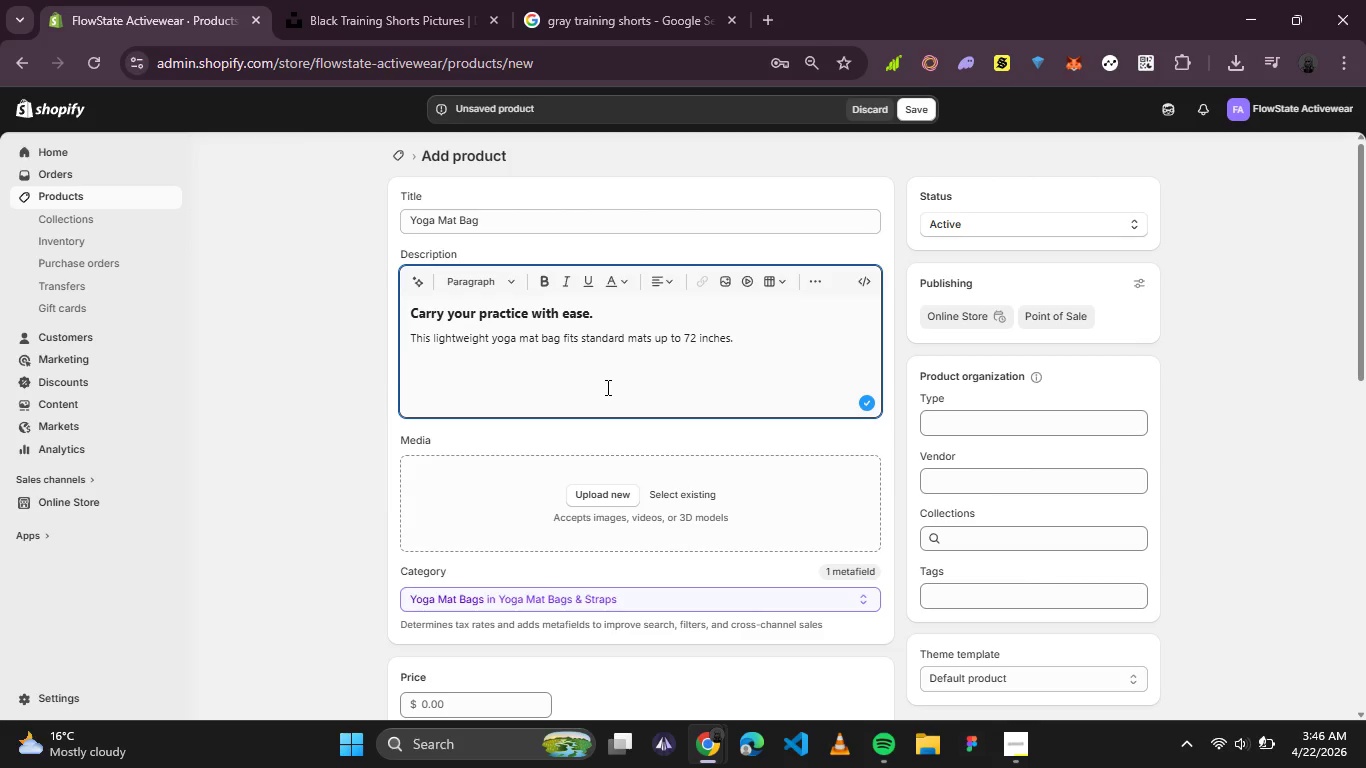 
wait(5.27)
 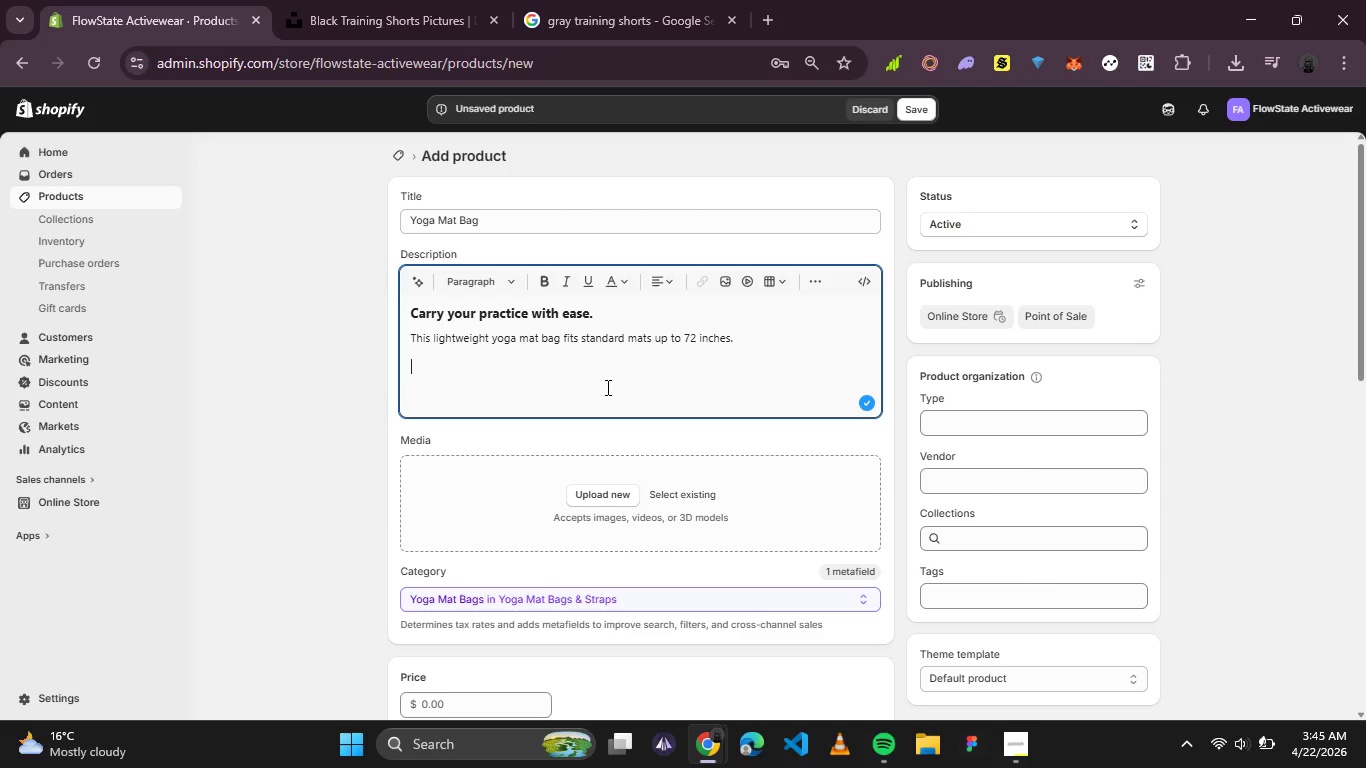 
key(Backspace)
 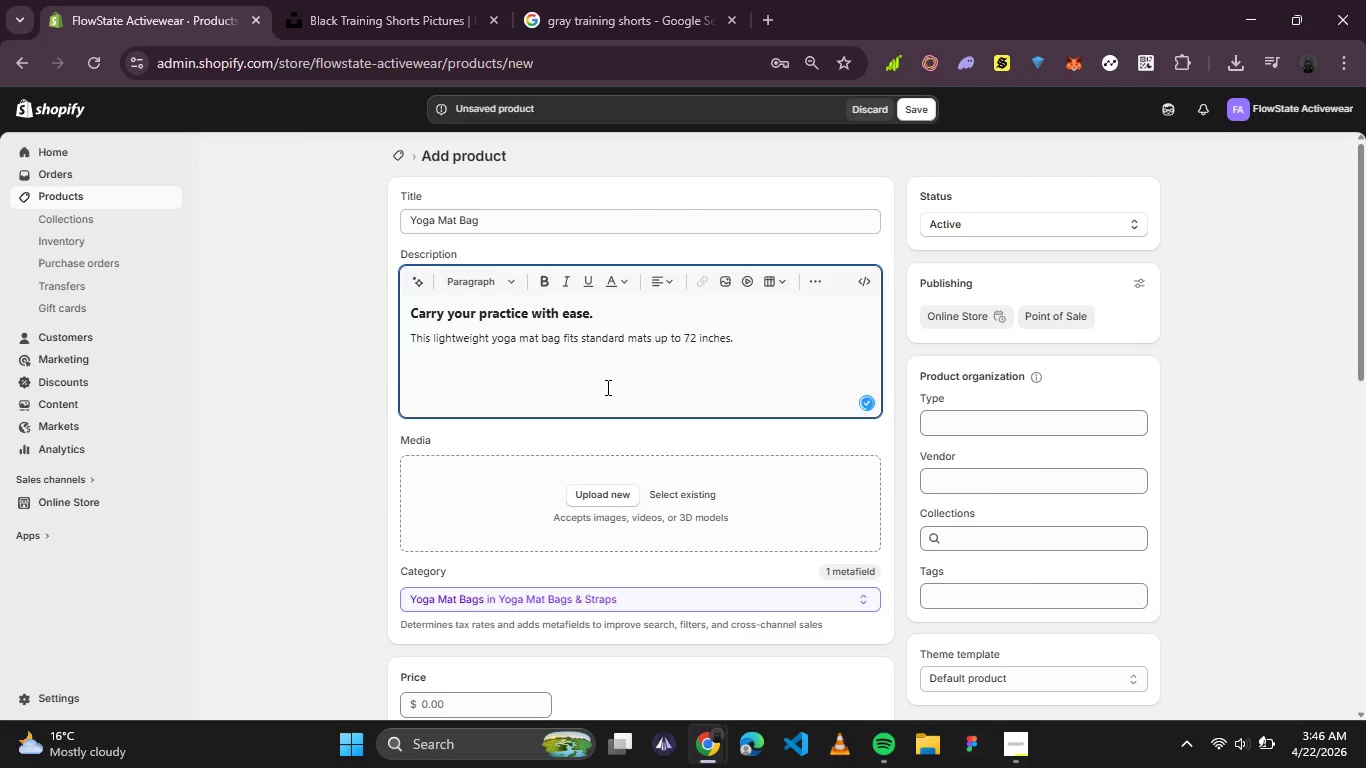 
key(Enter)
 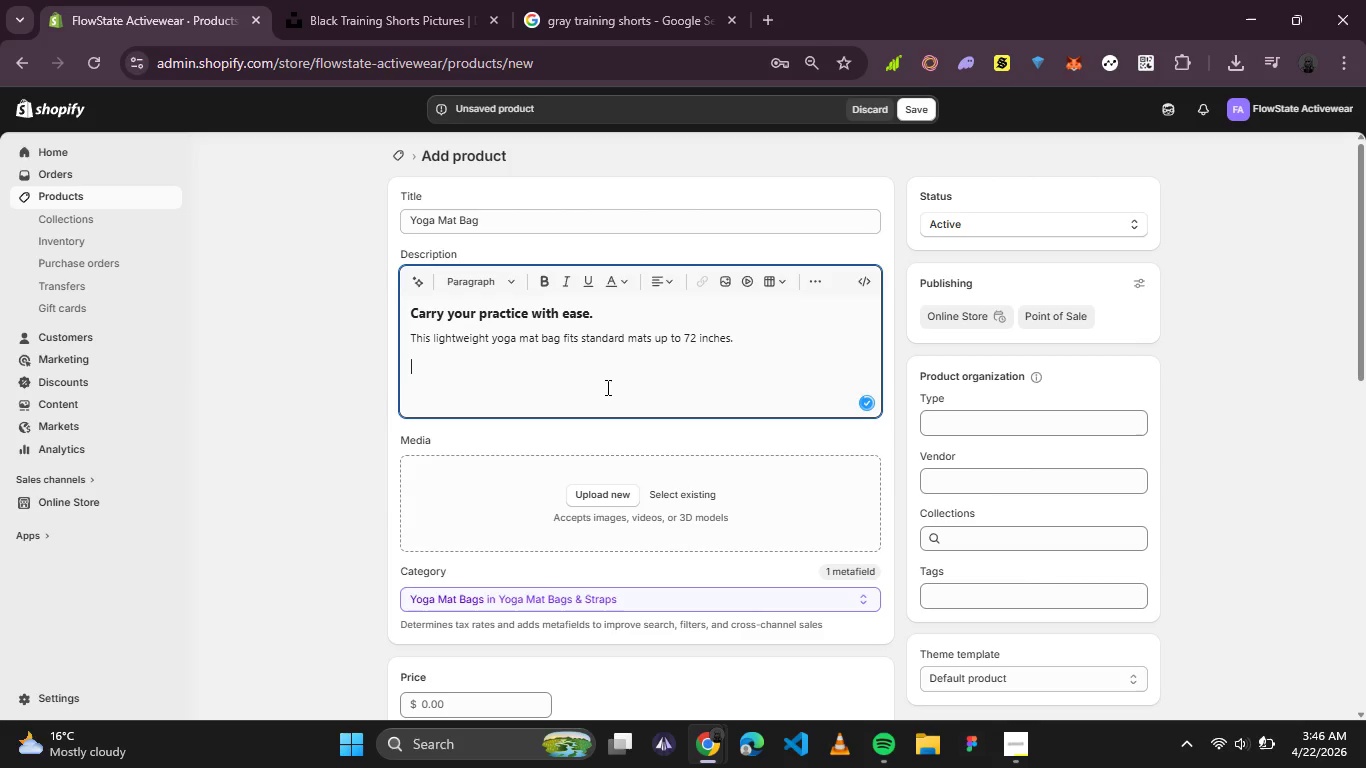 
type(Adjustable shoulder strao)
key(Backspace)
type(p and external zip pocket for phone and keys.)
 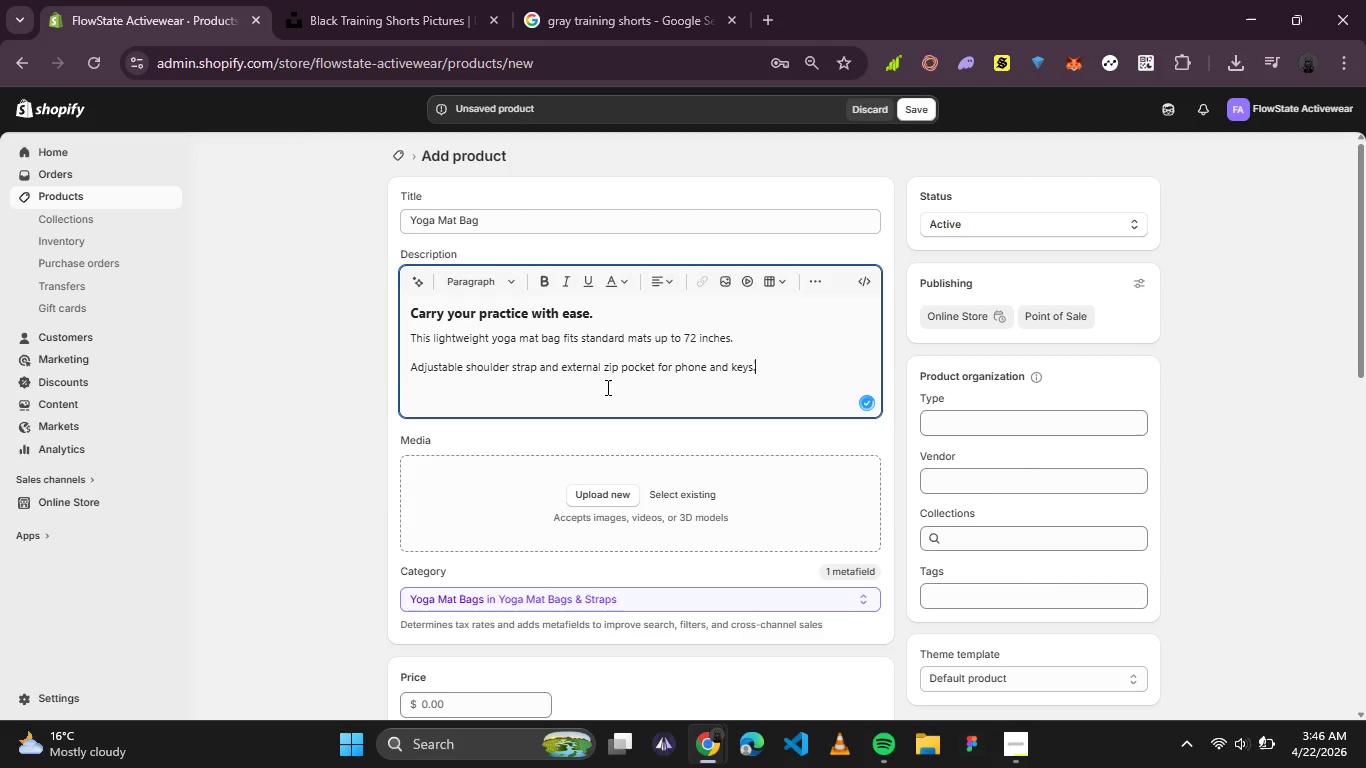 
key(Enter)
 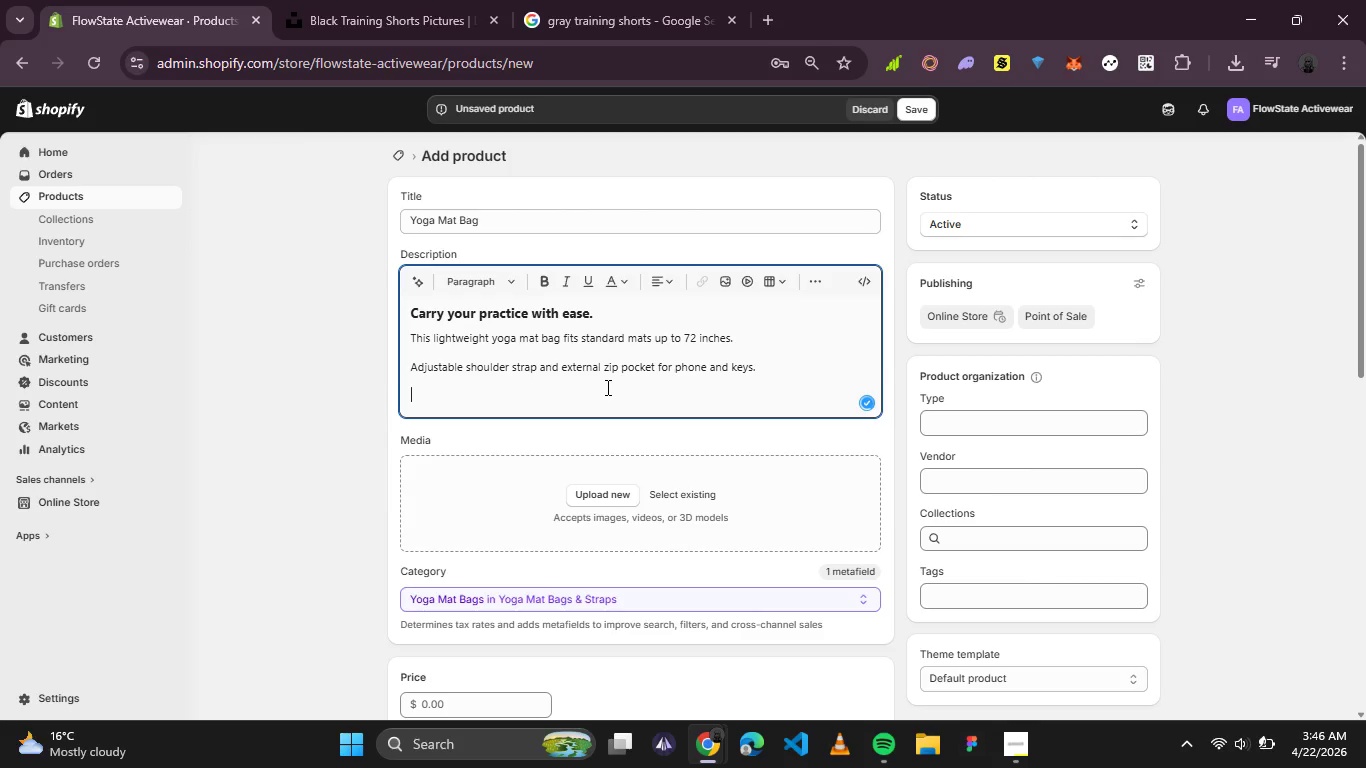 
type(Details: )
 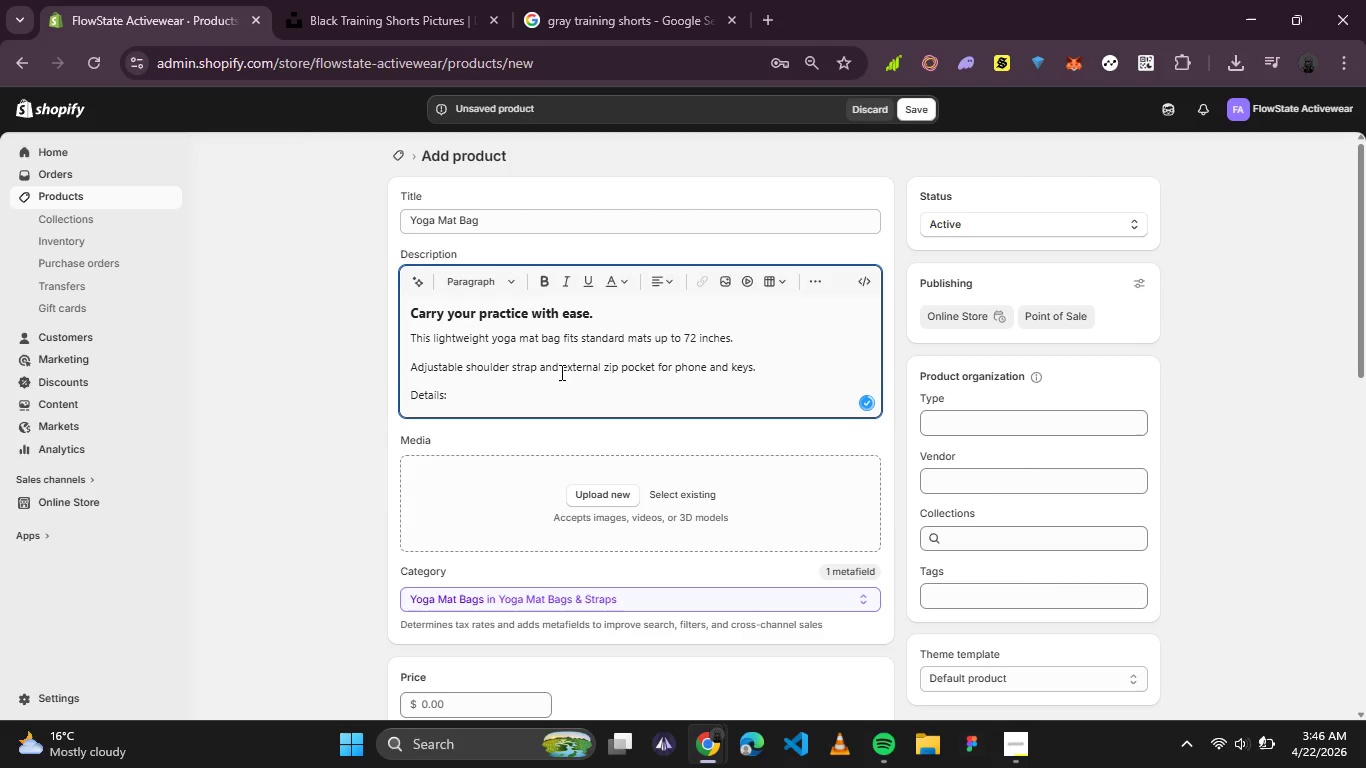 
left_click_drag(start_coordinate=[472, 390], to_coordinate=[359, 385])
 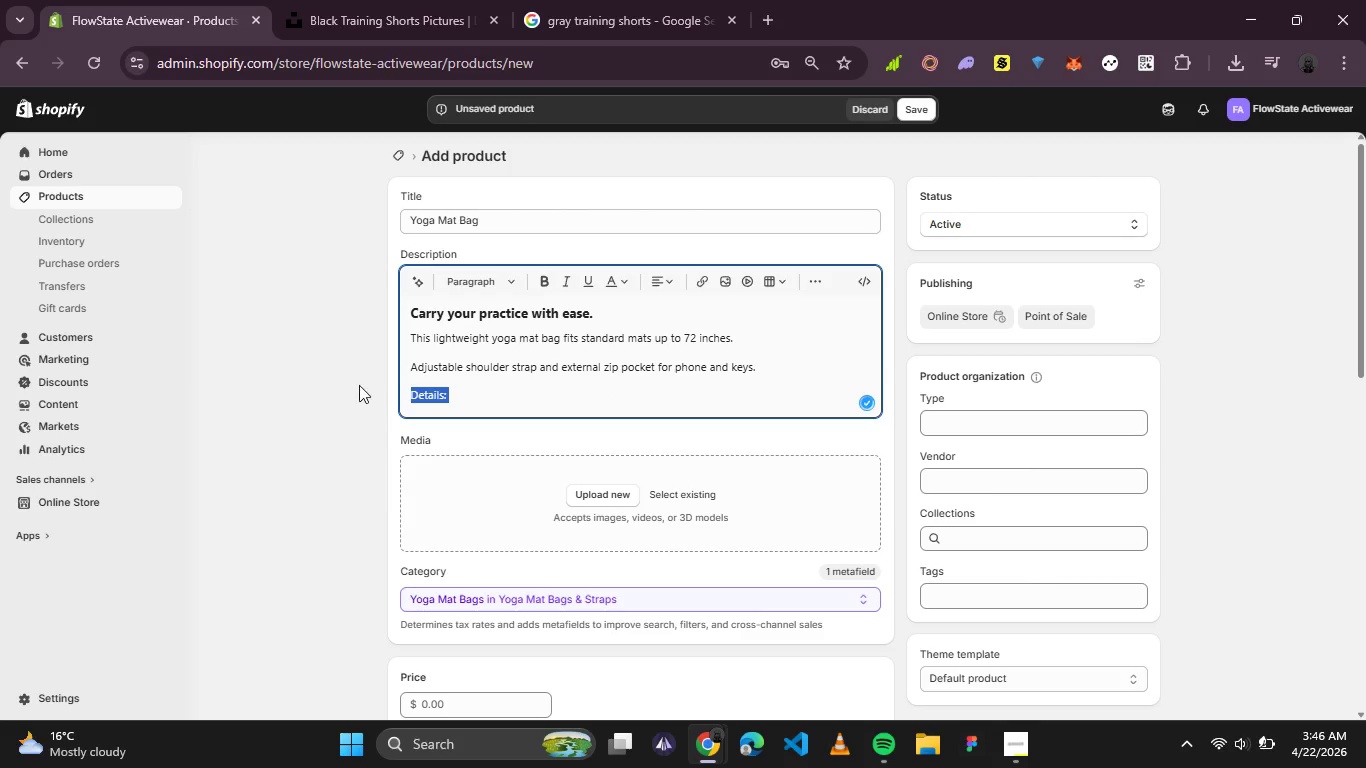 
key(Control+B)
 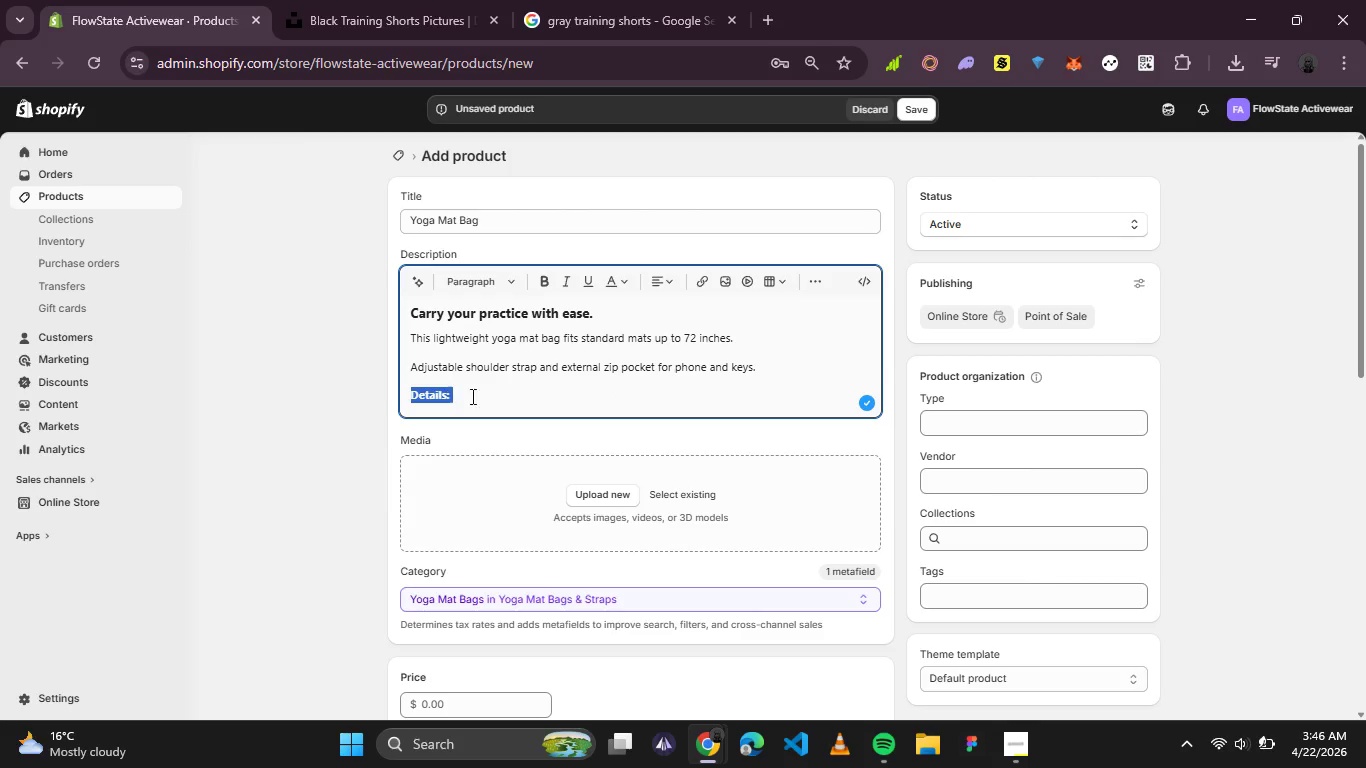 
left_click([486, 399])
 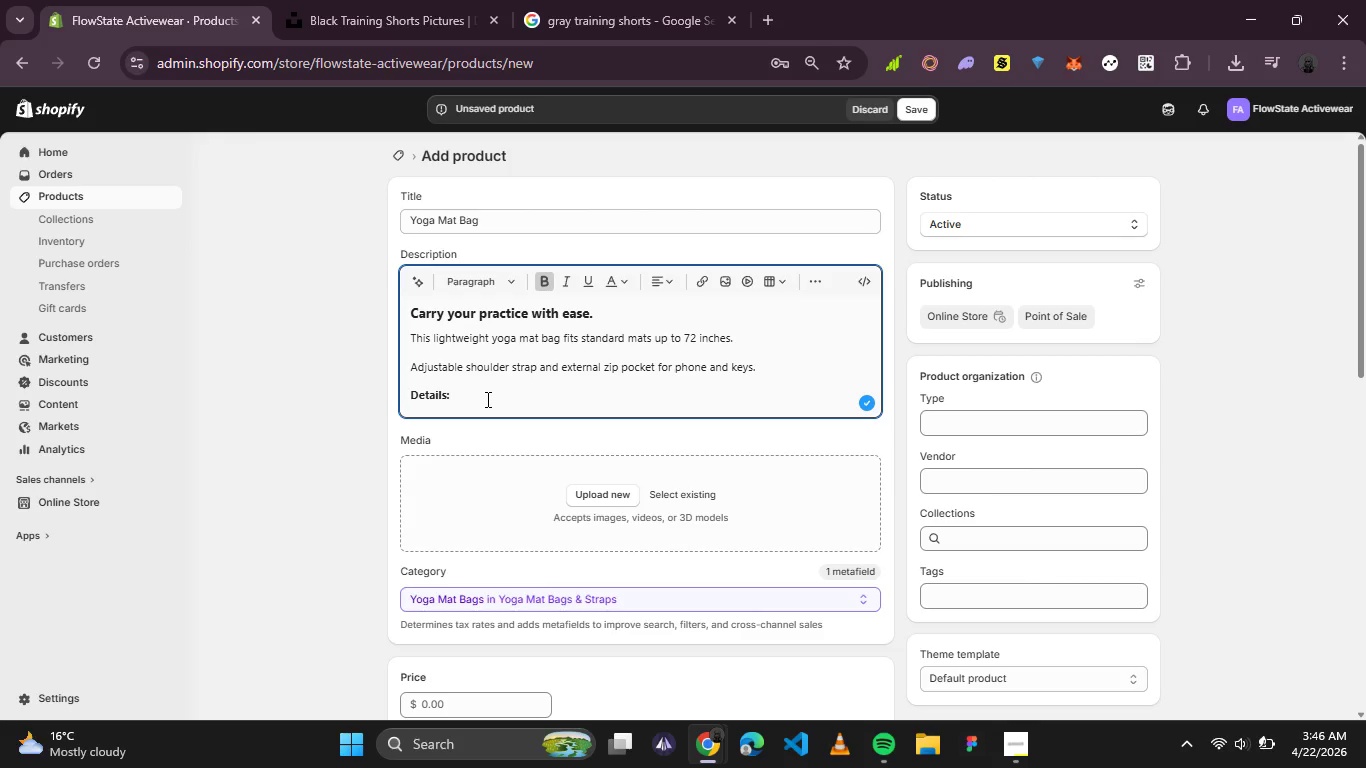 
key(Enter)
 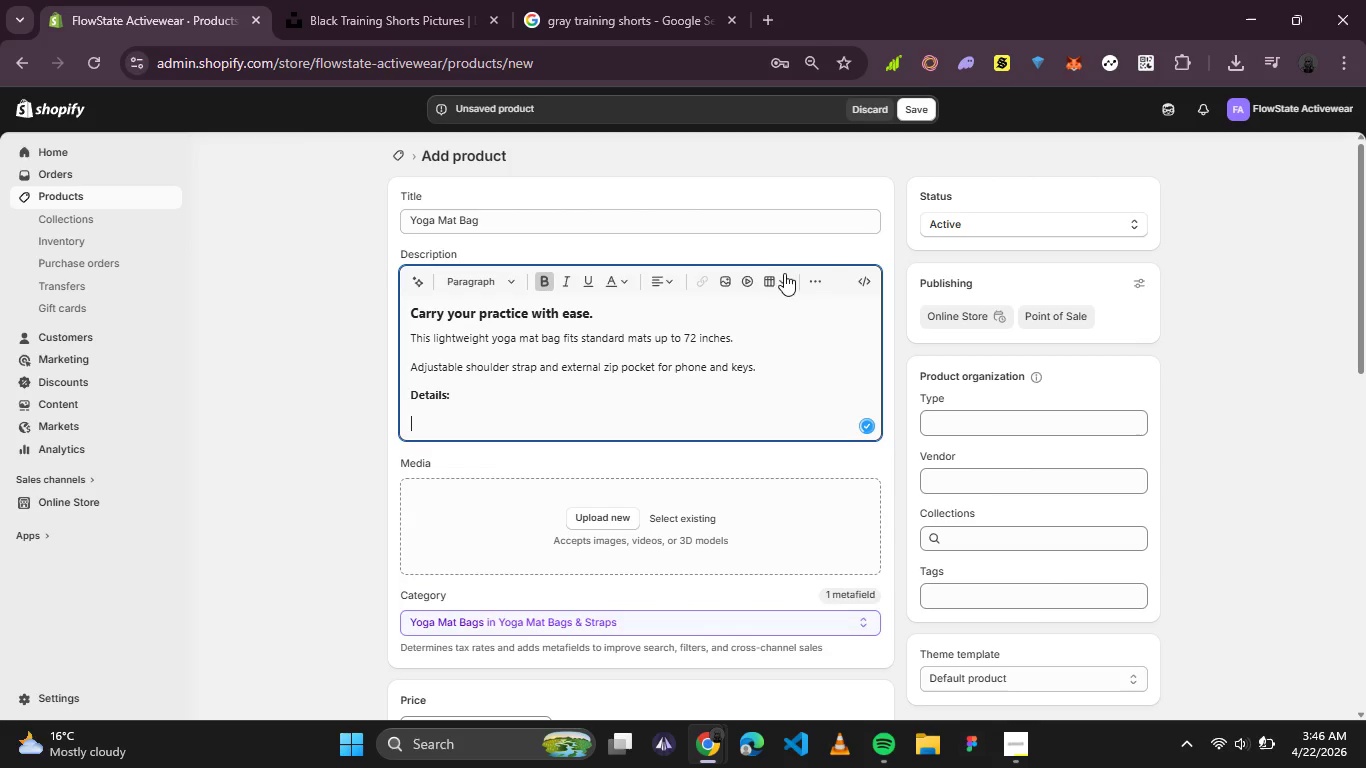 
left_click([815, 286])
 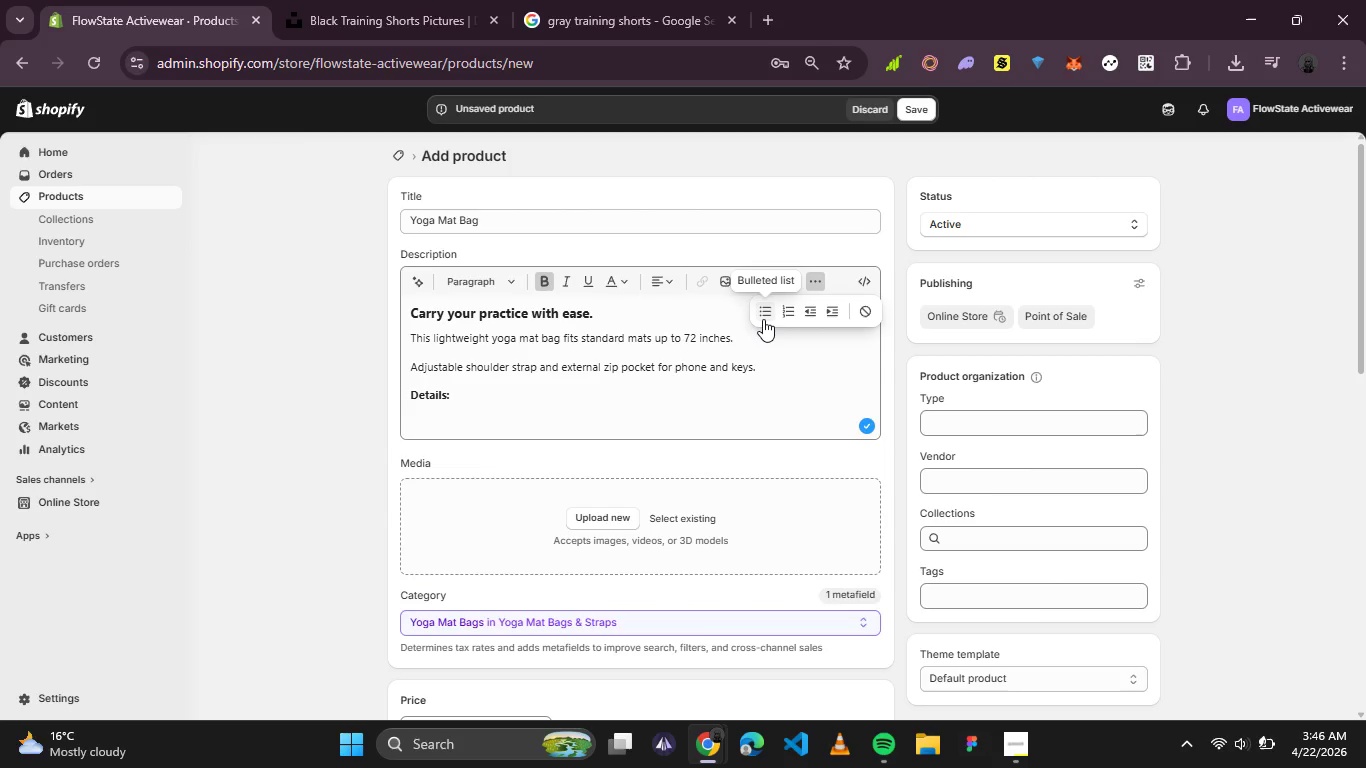 
left_click([763, 319])
 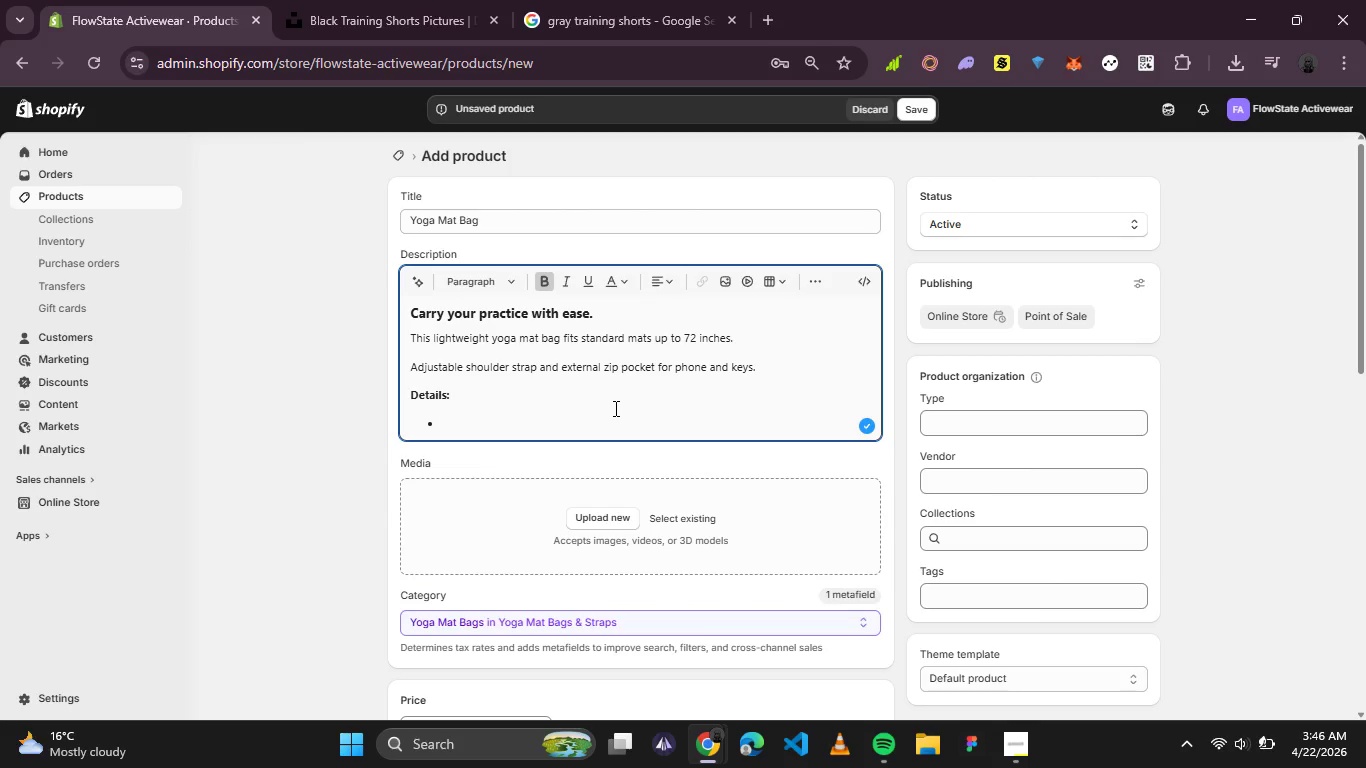 
type(100% )
 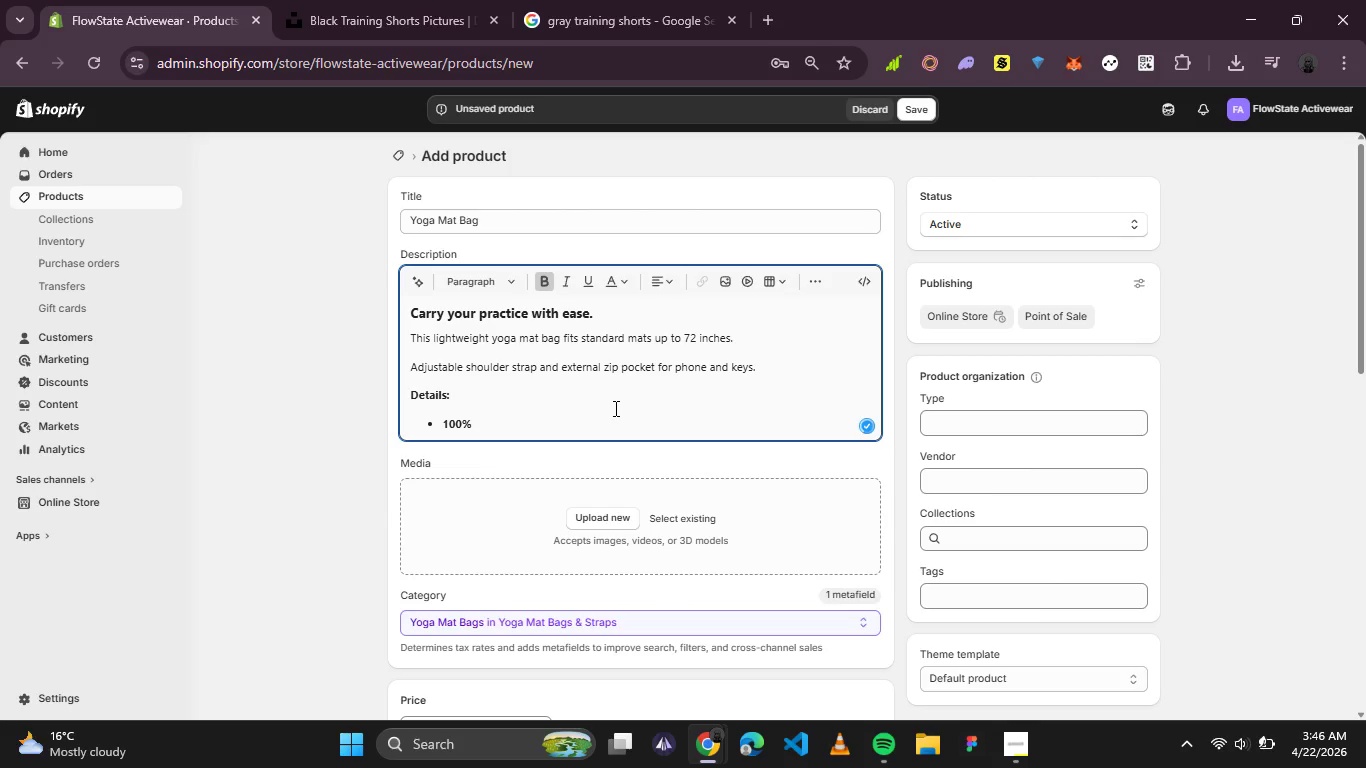 
left_click_drag(start_coordinate=[480, 417], to_coordinate=[412, 428])
 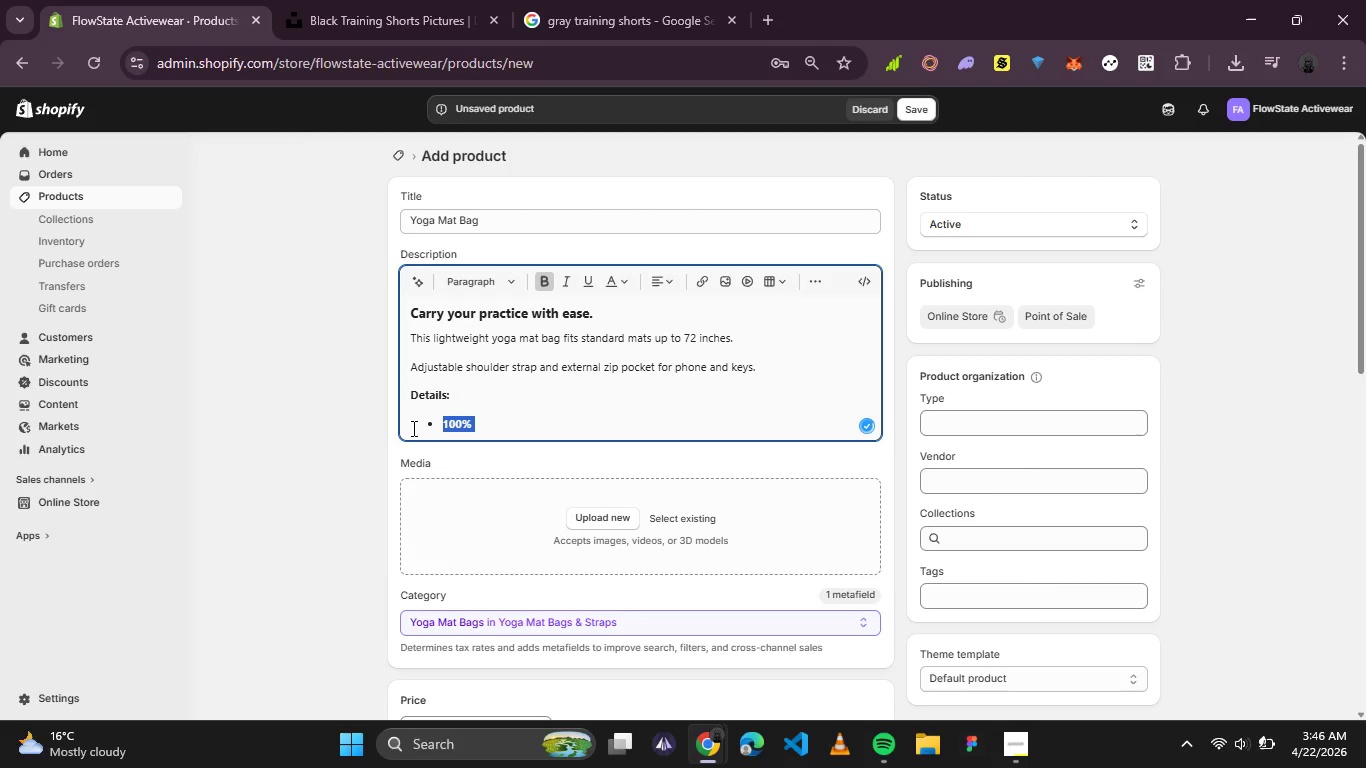 
key(Control+B)
 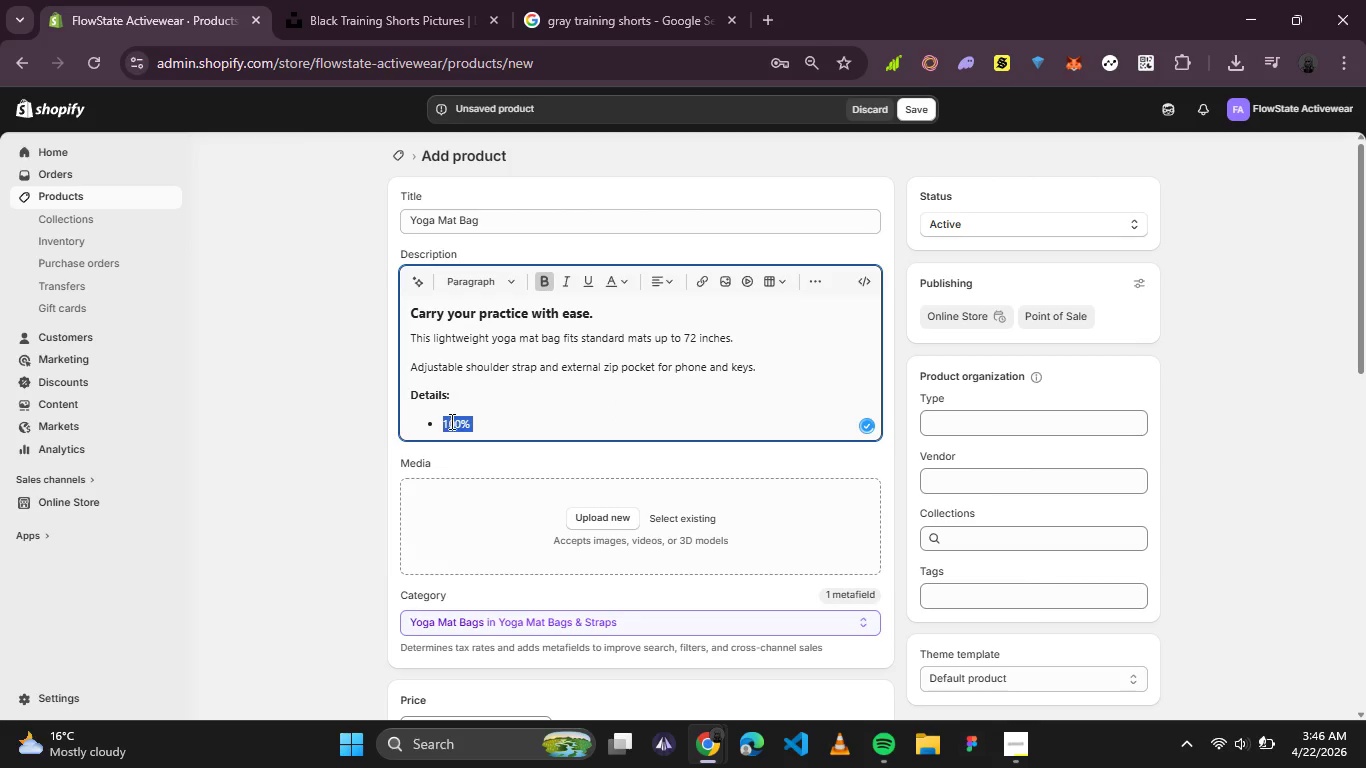 
left_click([450, 421])
 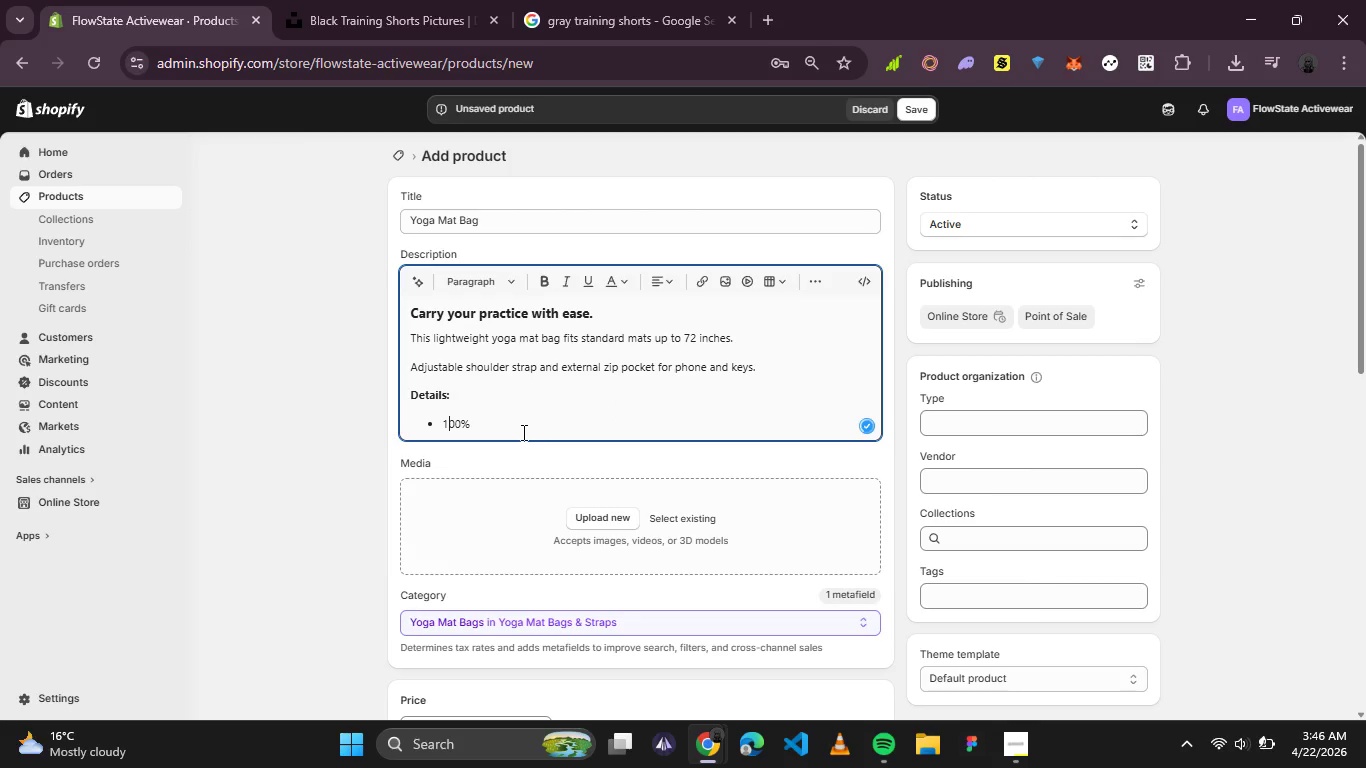 
left_click([522, 432])
 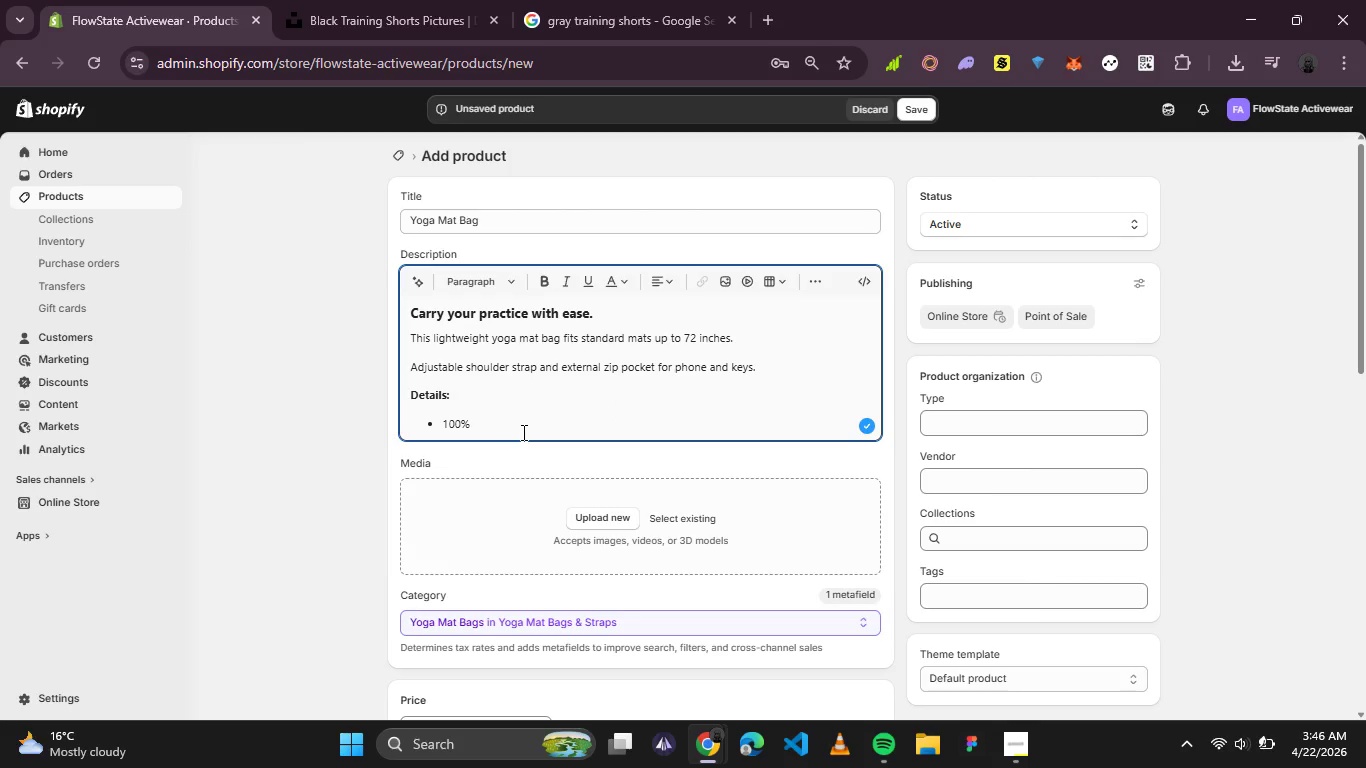 
type(cotton canc)
key(Backspace)
 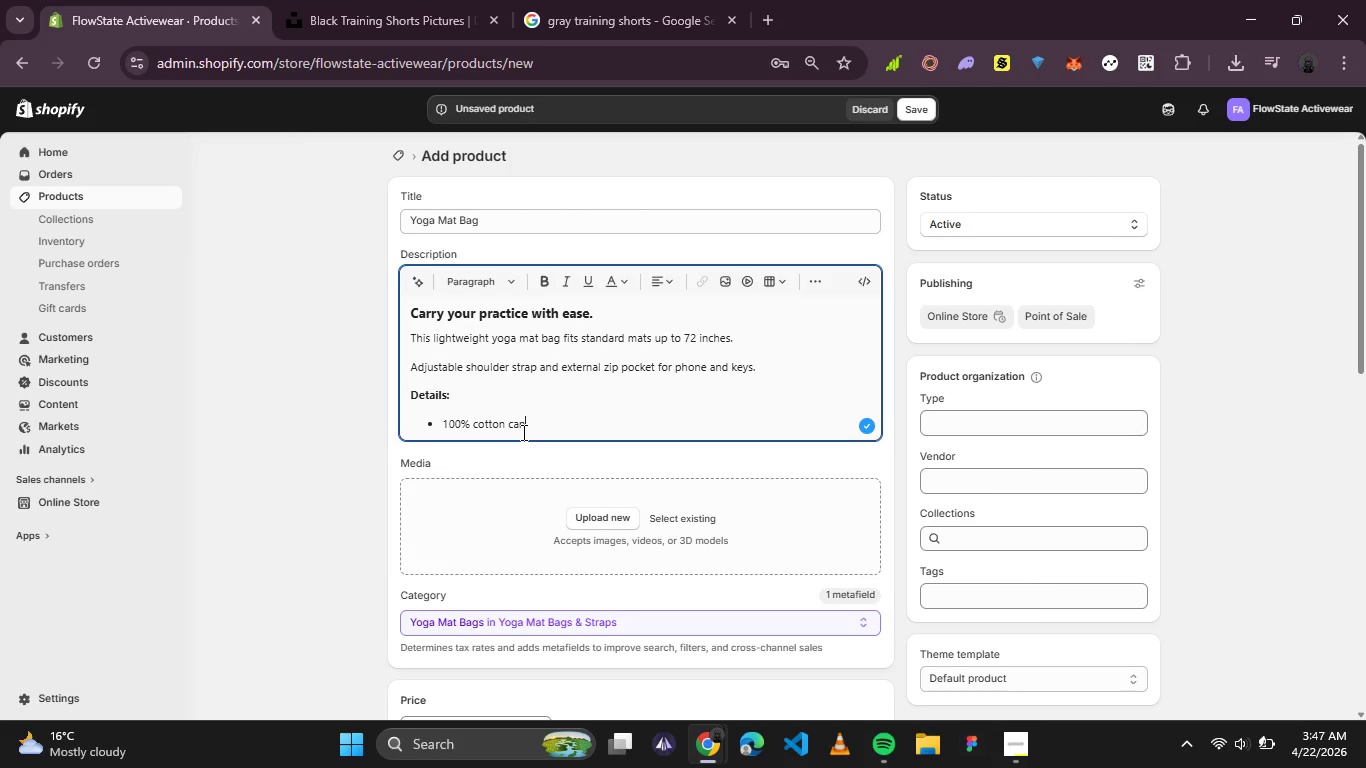 
type(vas)
 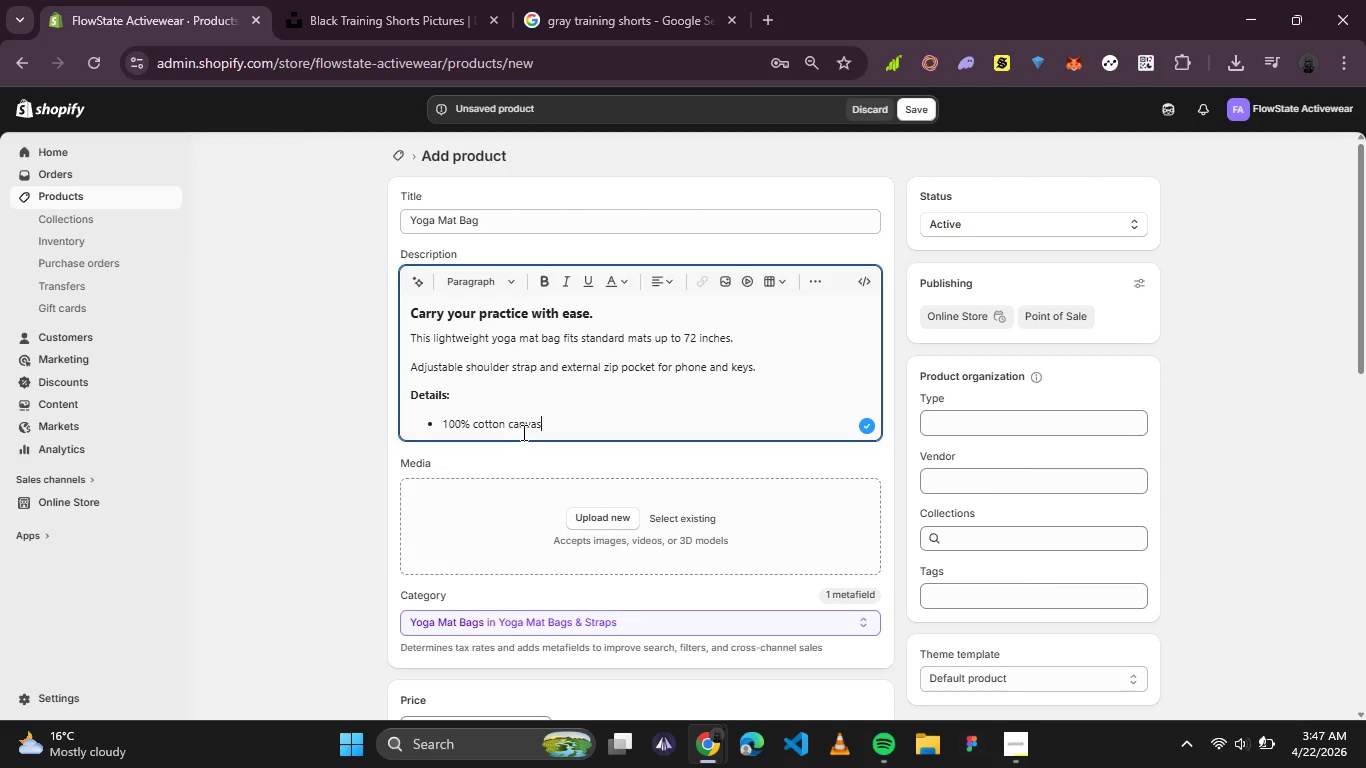 
wait(5.67)
 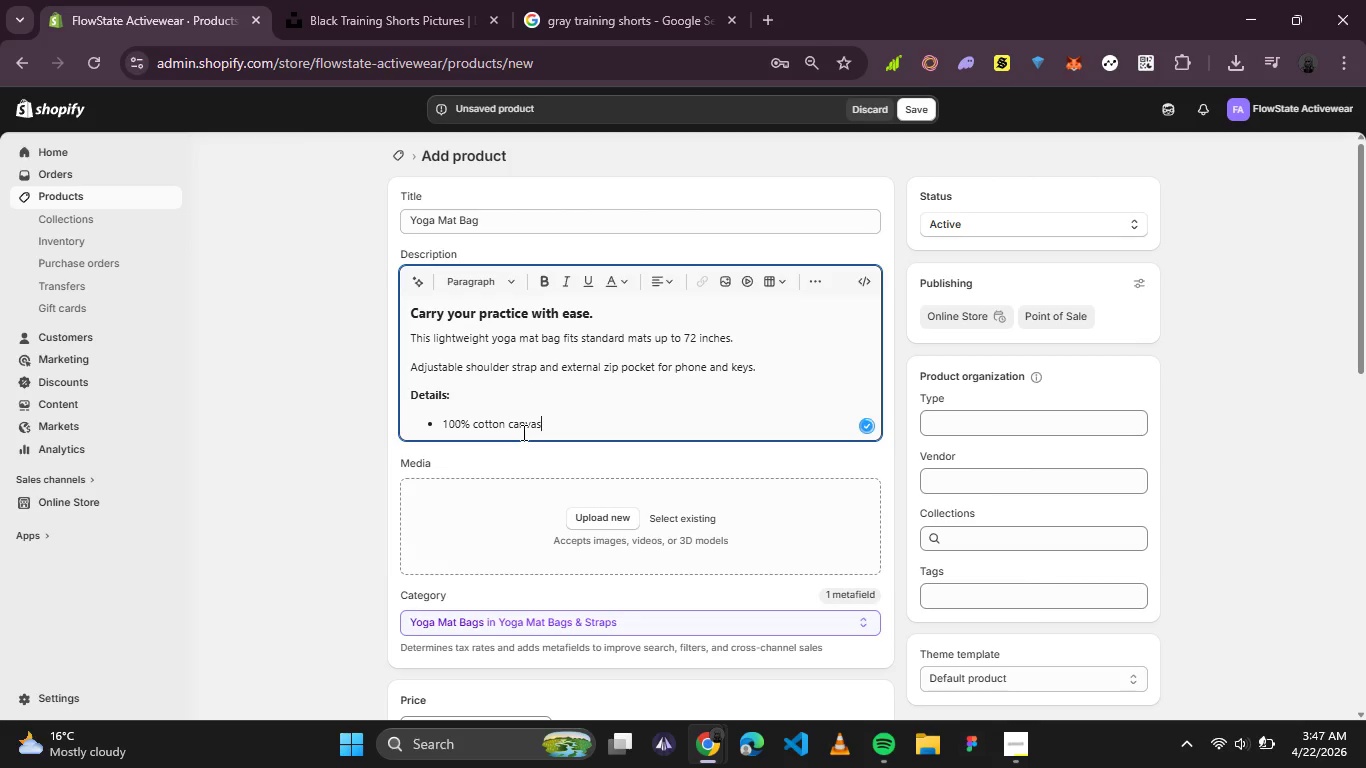 
key(Enter)
 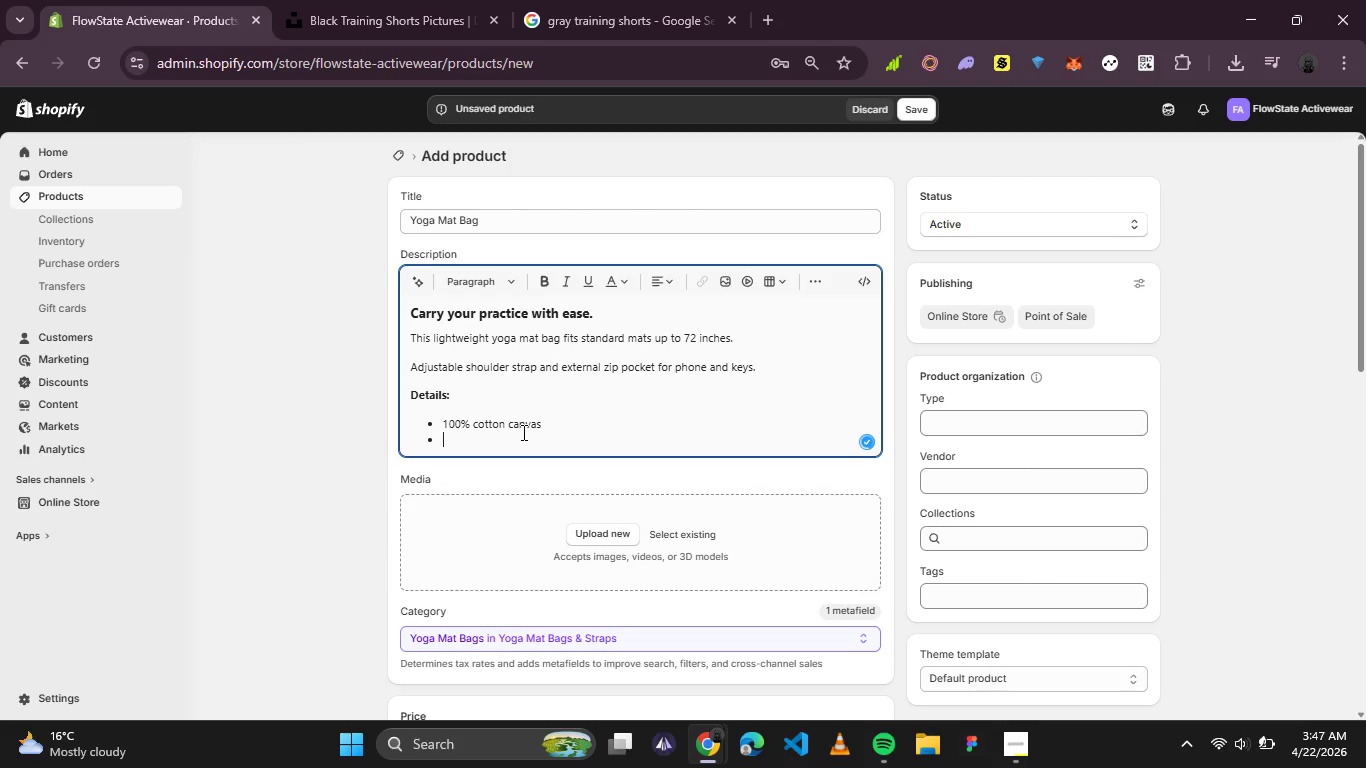 
type(26" length )
 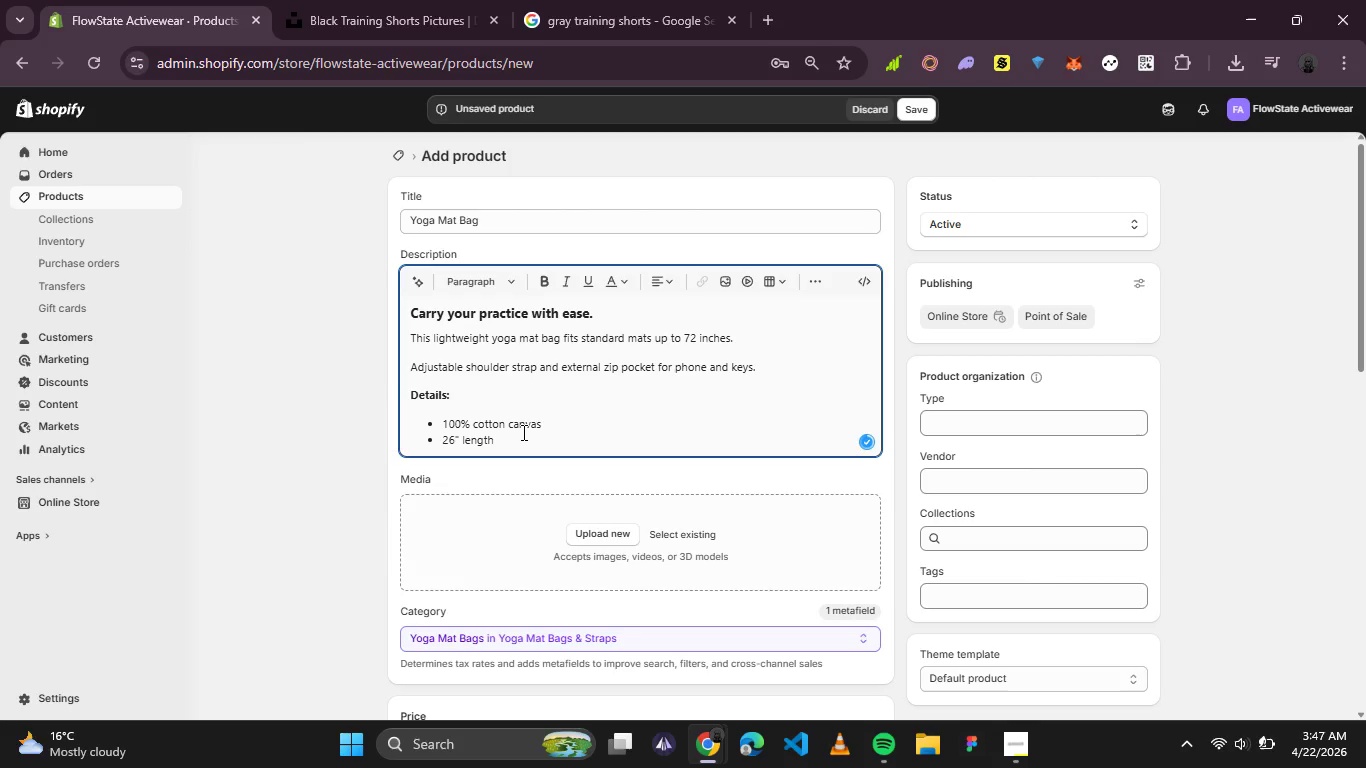 
wait(7.22)
 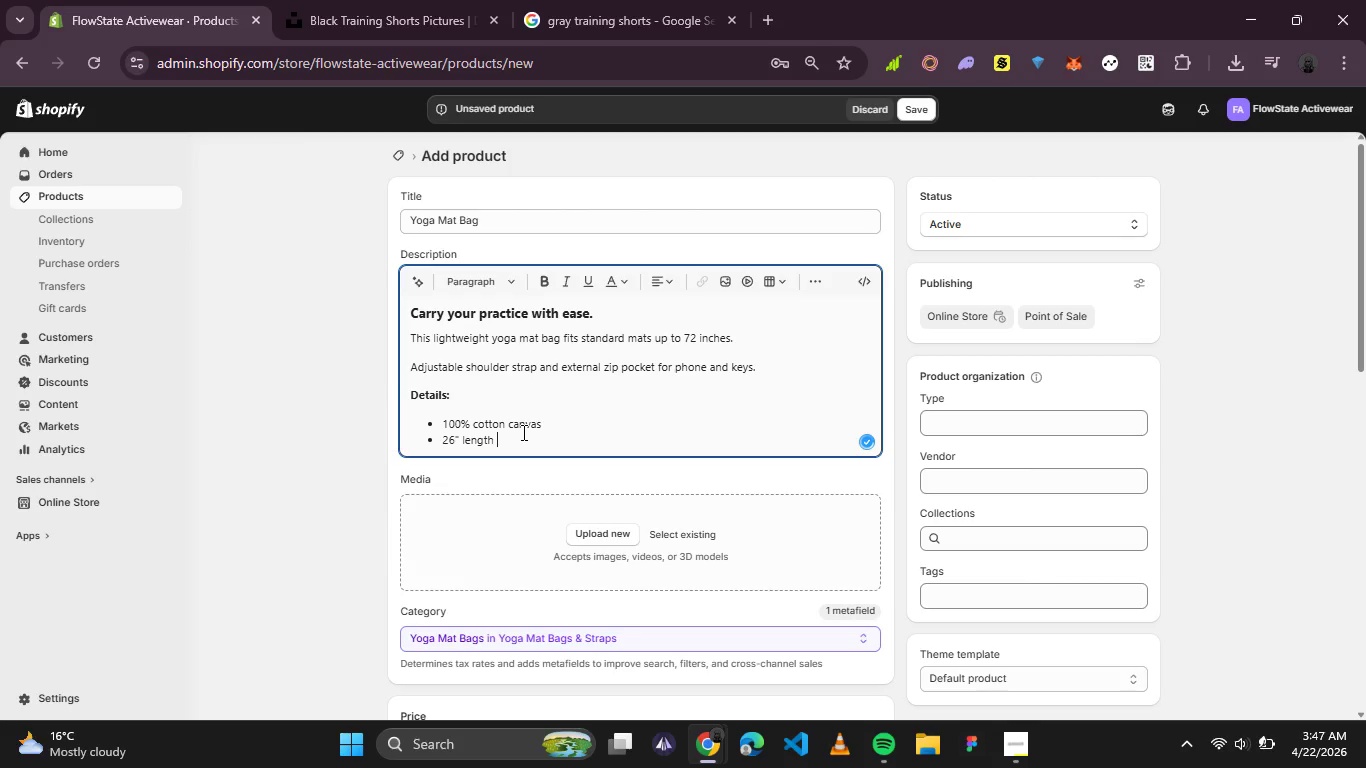 
type(6" diameter)
 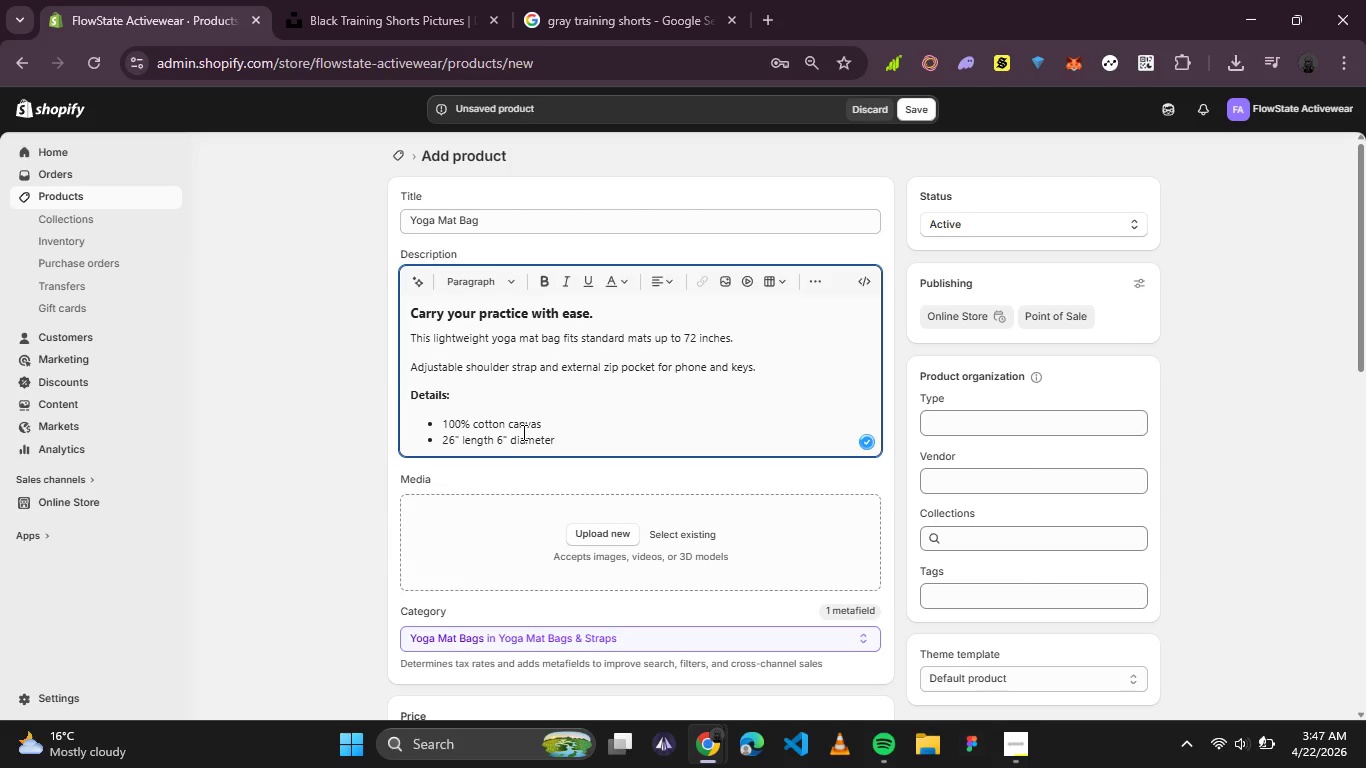 
left_click([476, 445])
 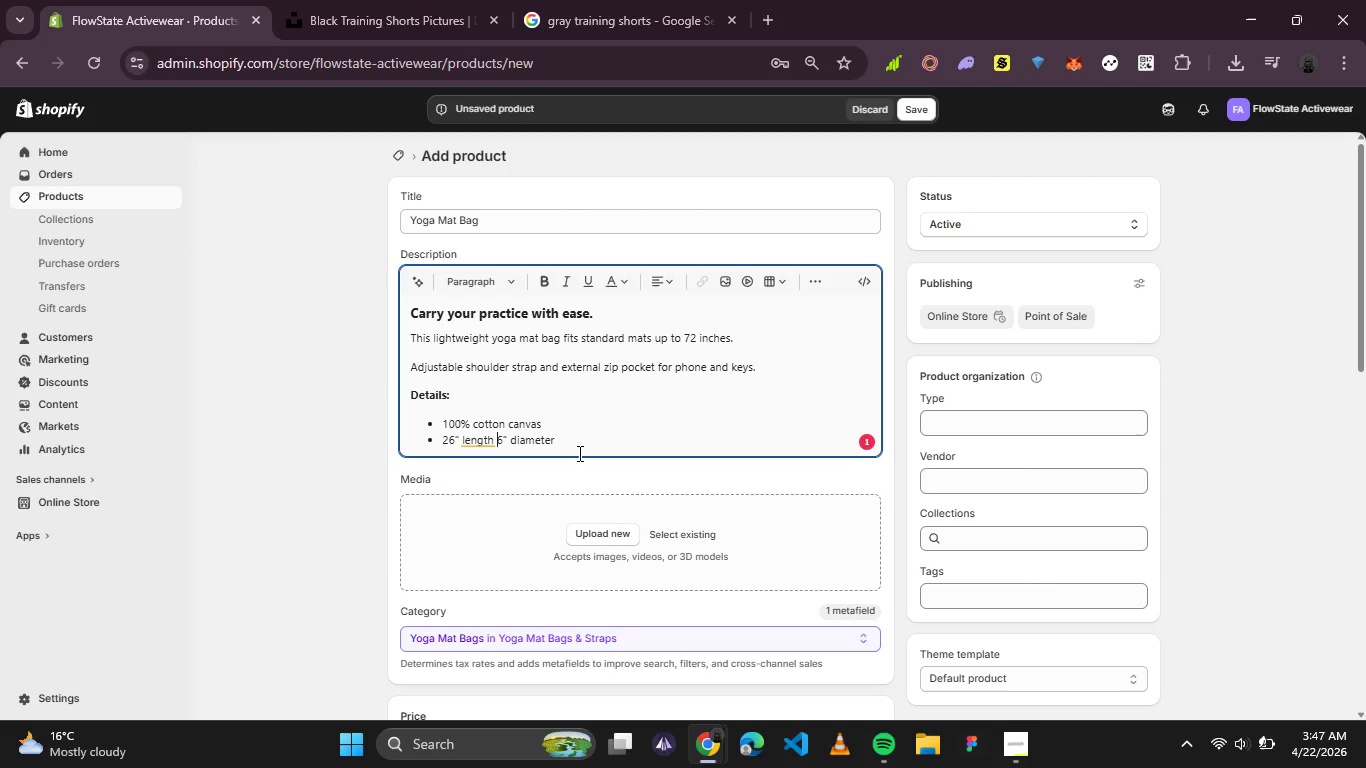 
wait(10.95)
 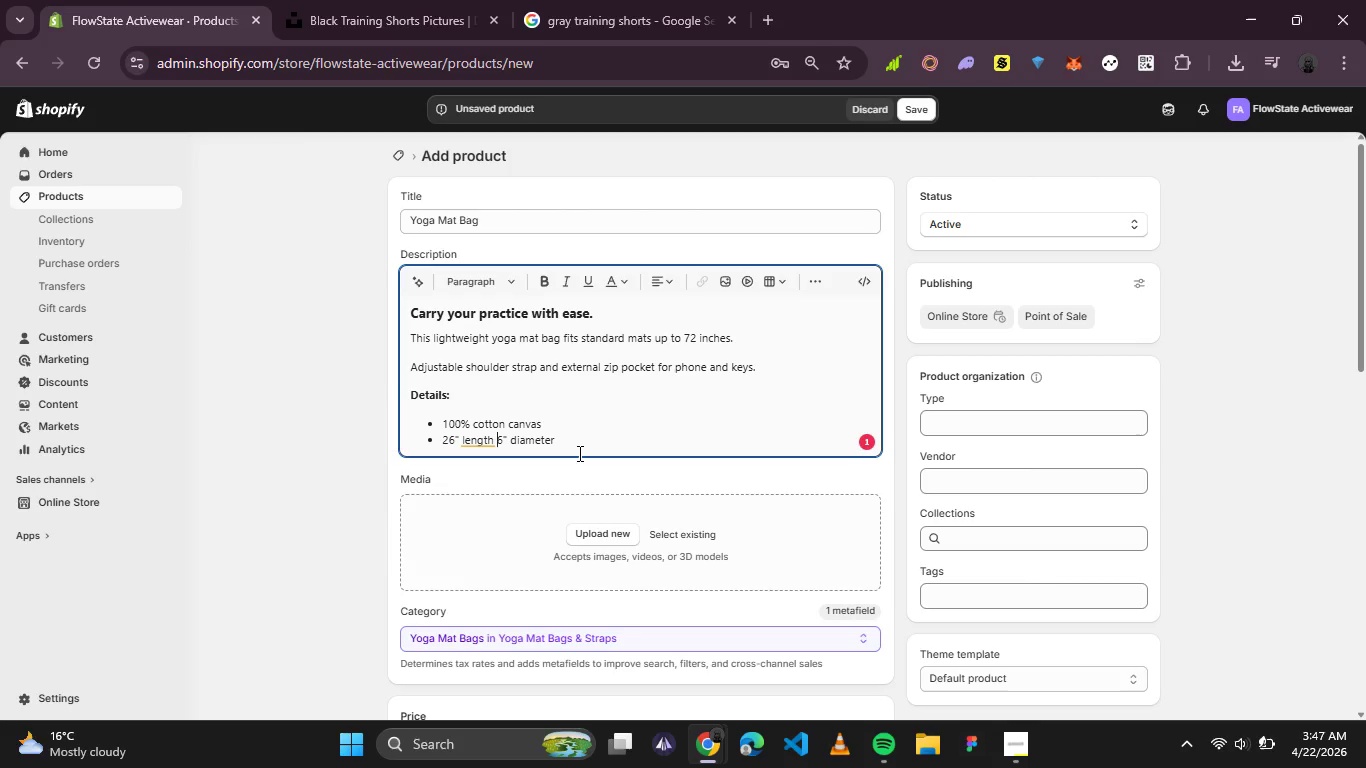 
key(X)
 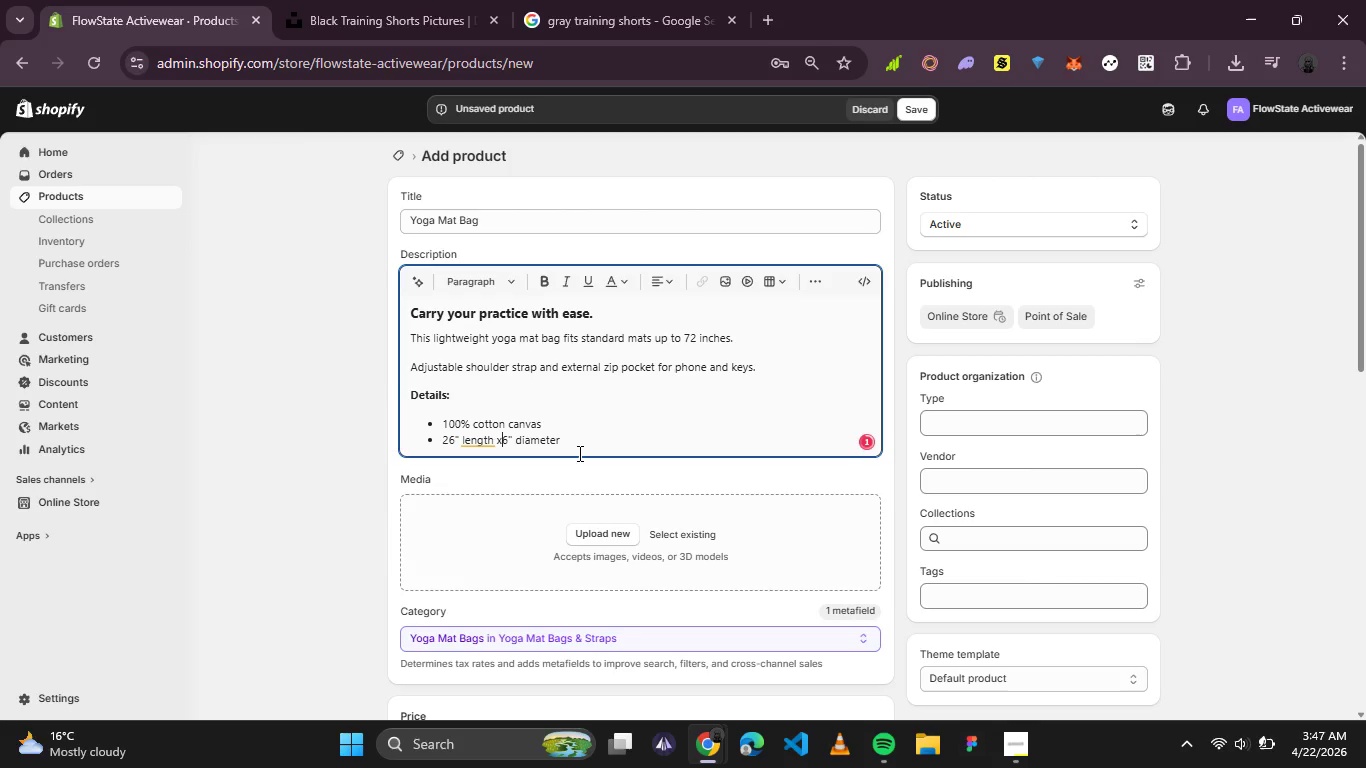 
key(Space)
 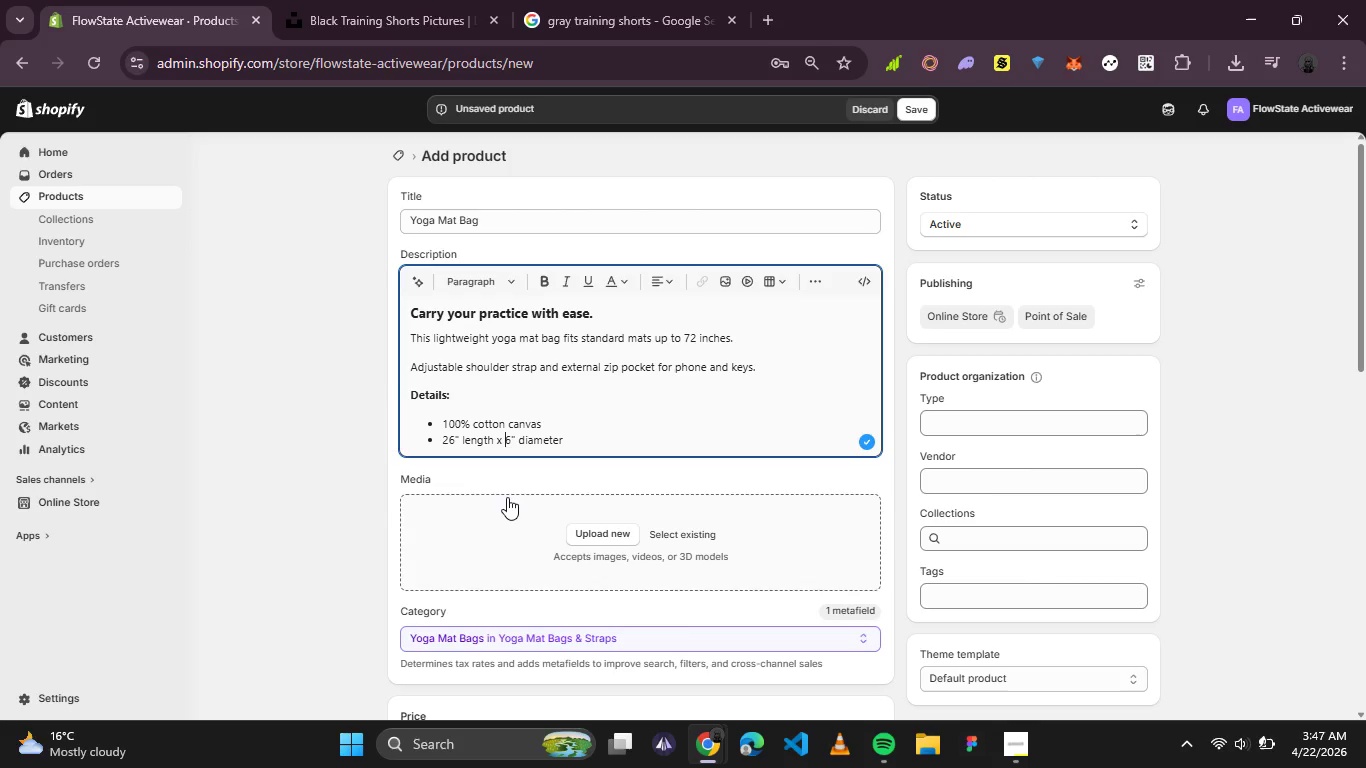 
wait(6.98)
 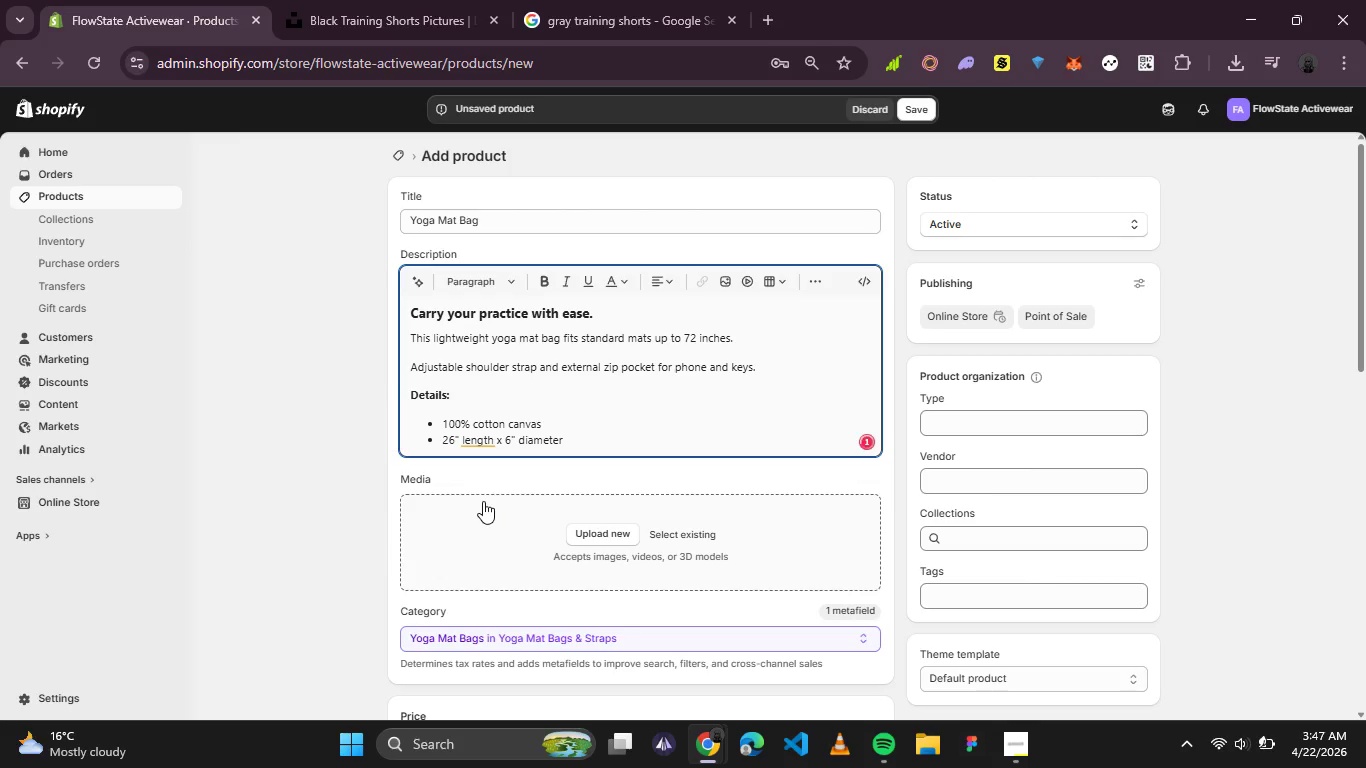 
left_click([619, 449])
 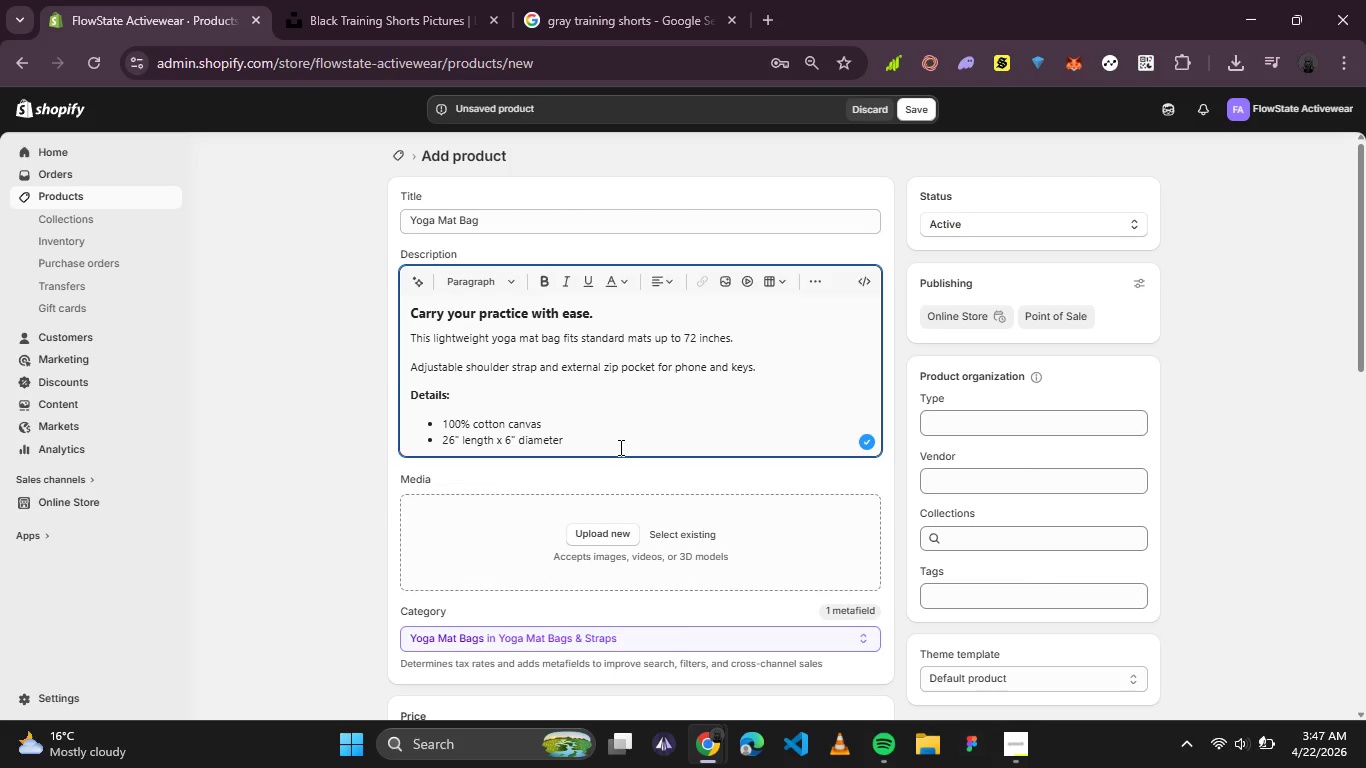 
key(Shift+ShiftRight)
 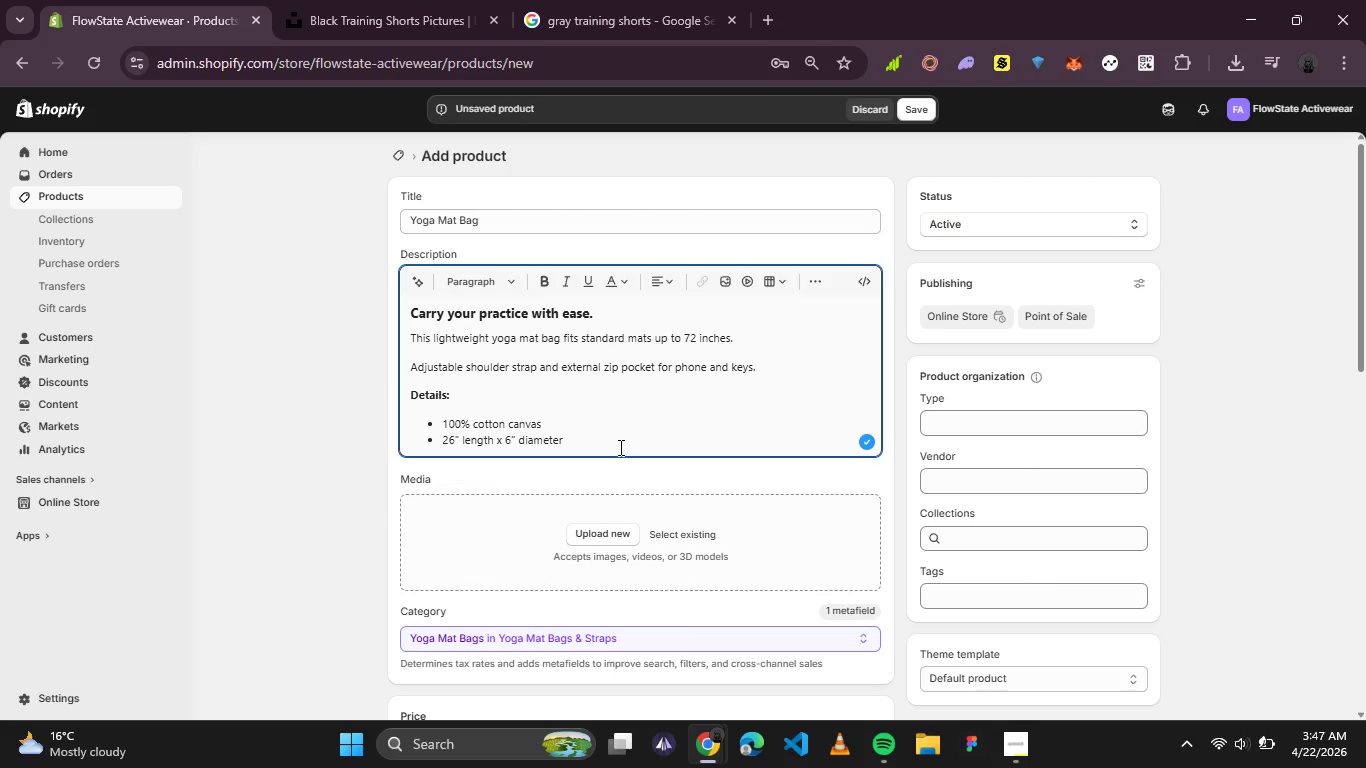 
key(Enter)
 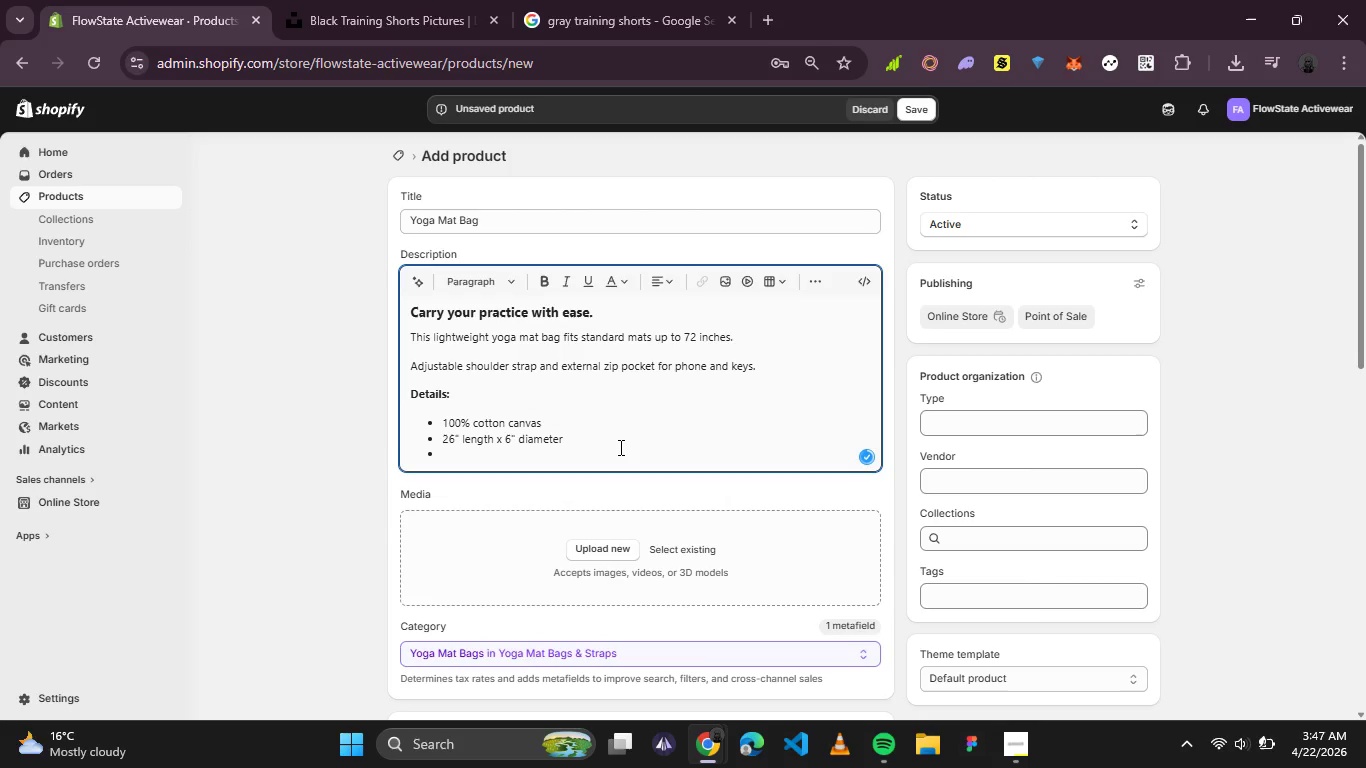 
type(Adjustable strap())
 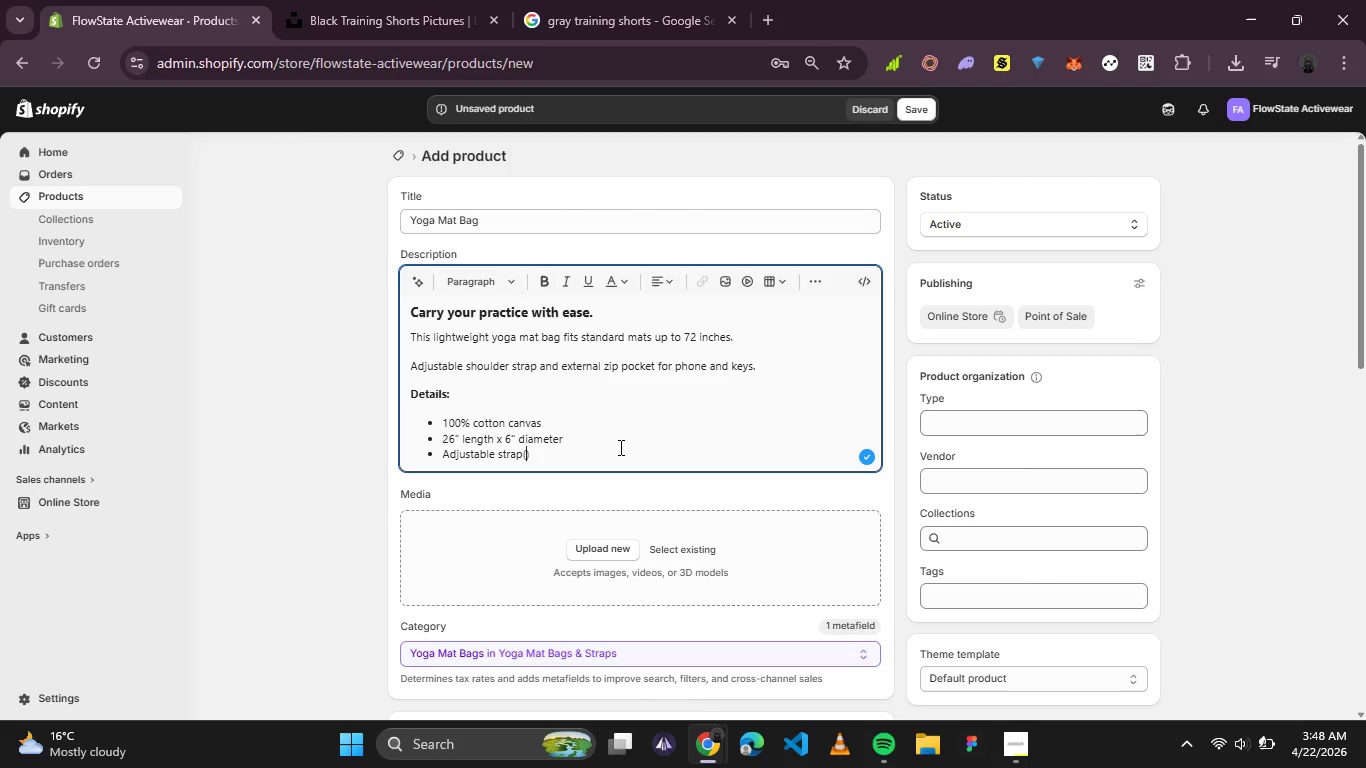 
 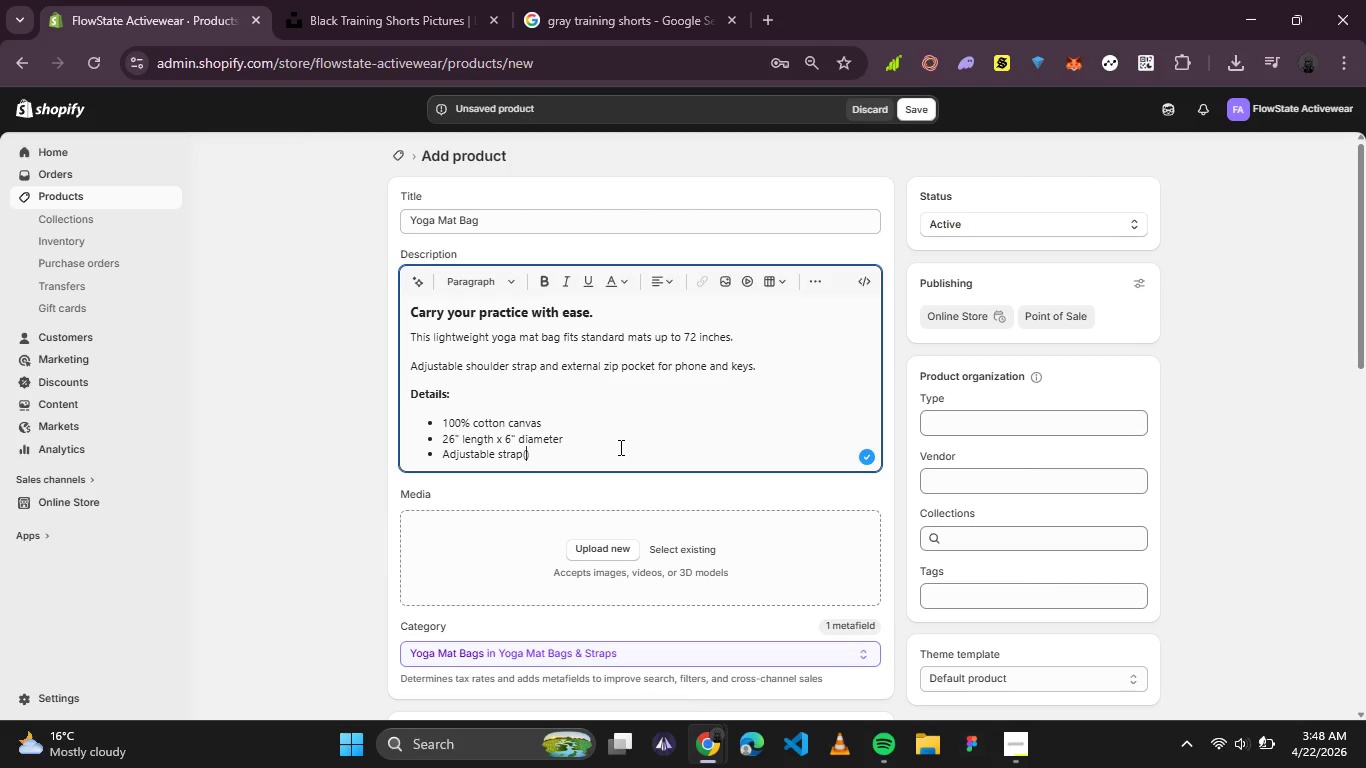 
key(ArrowLeft)
 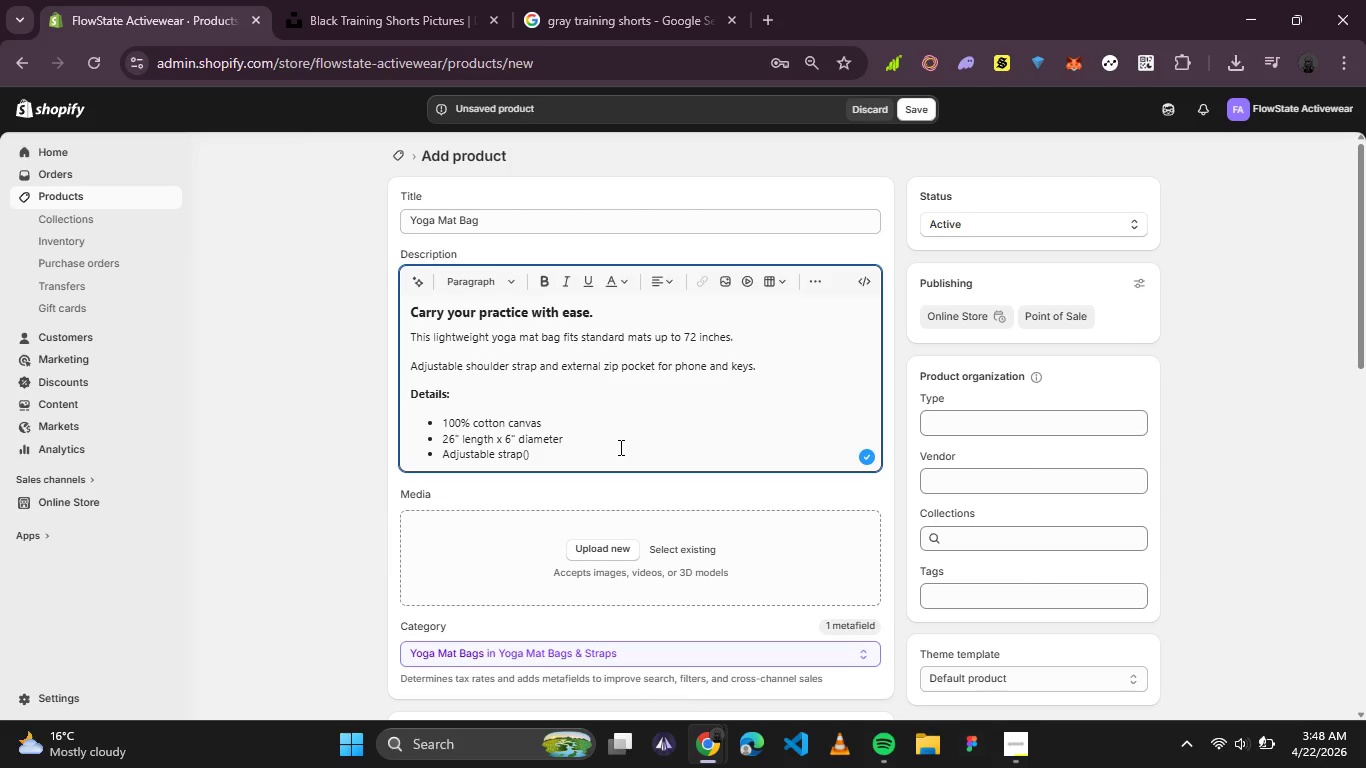 
type(24"-48")
 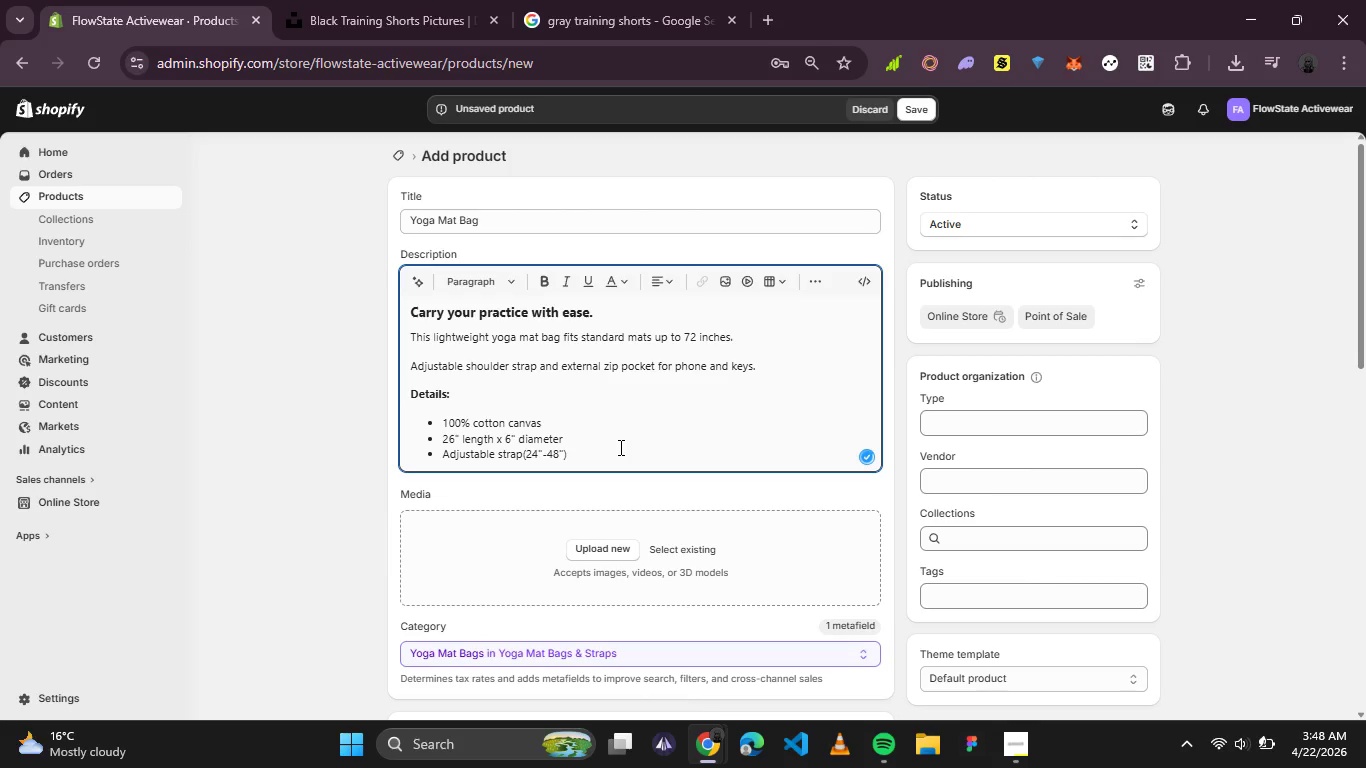 
key(ArrowRight)
 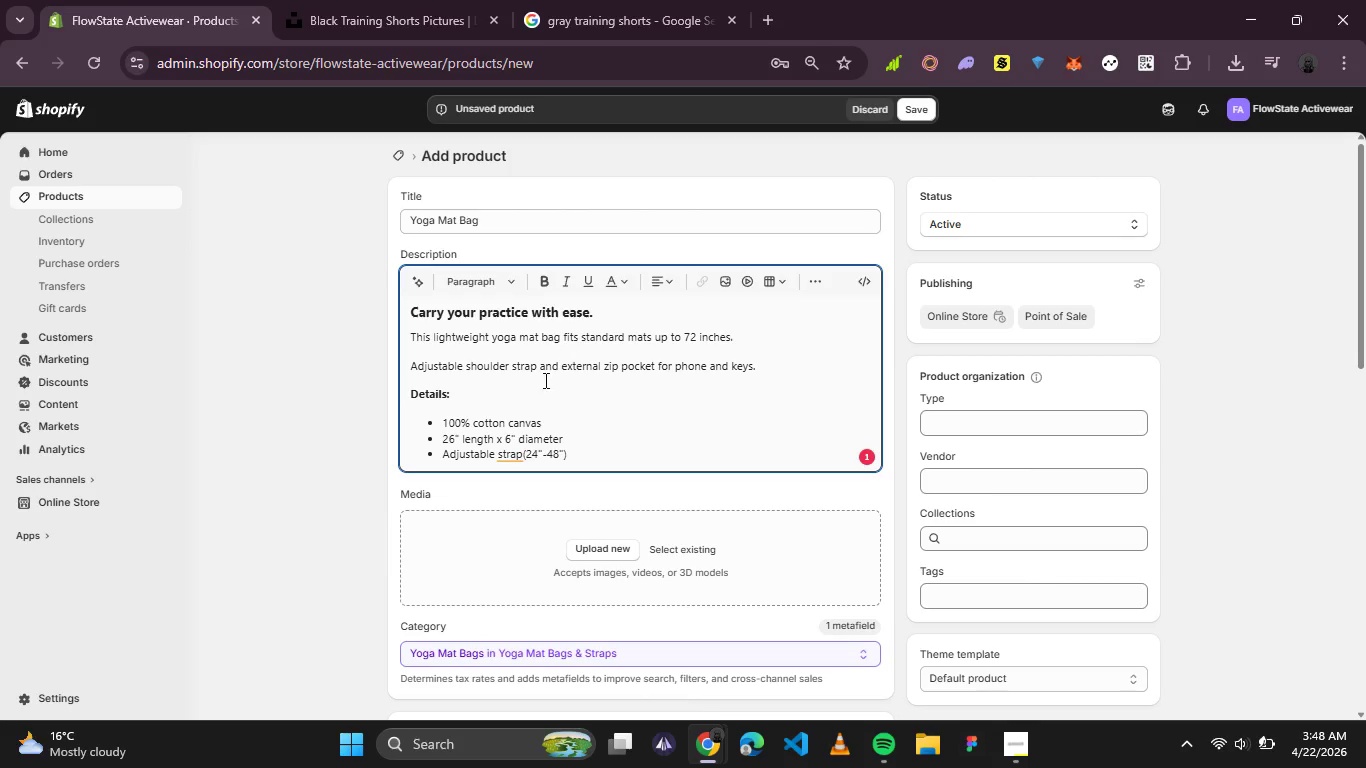 
left_click([512, 451])
 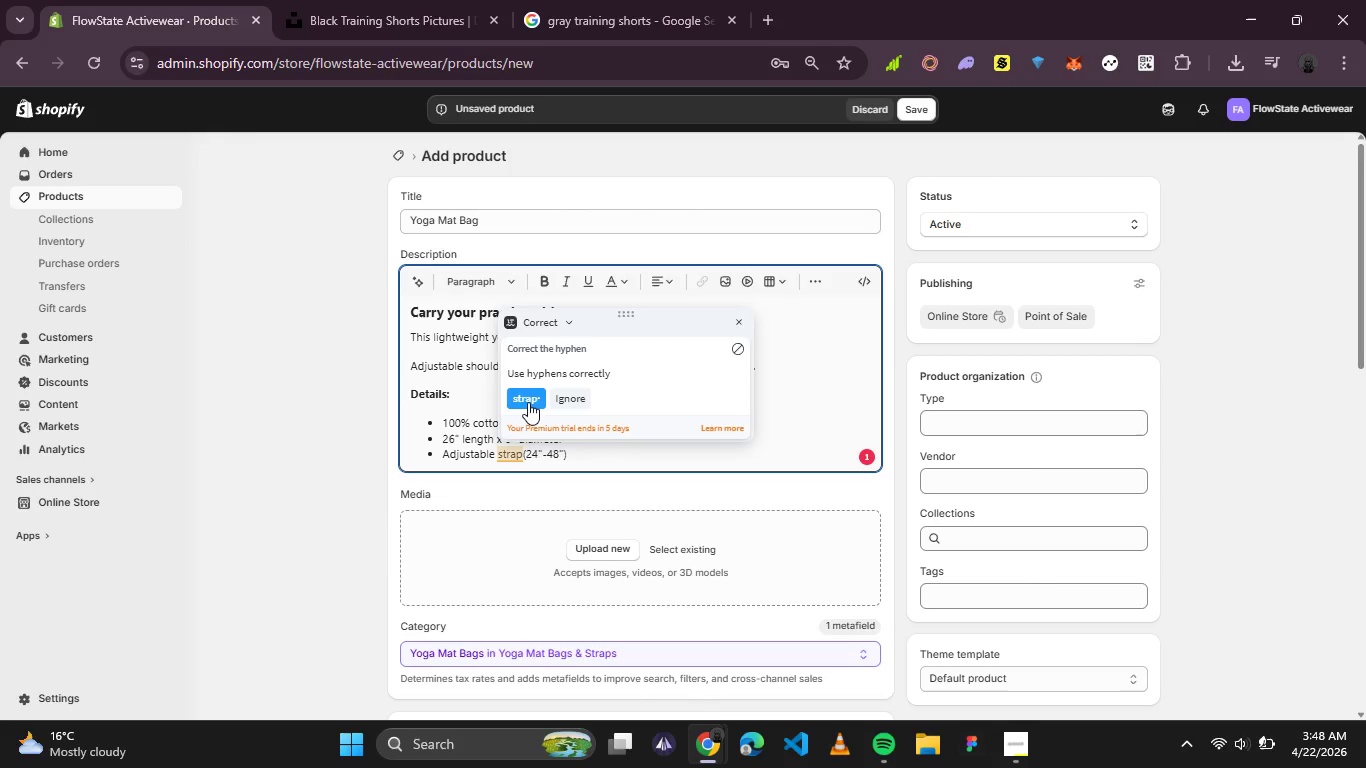 
left_click([528, 398])
 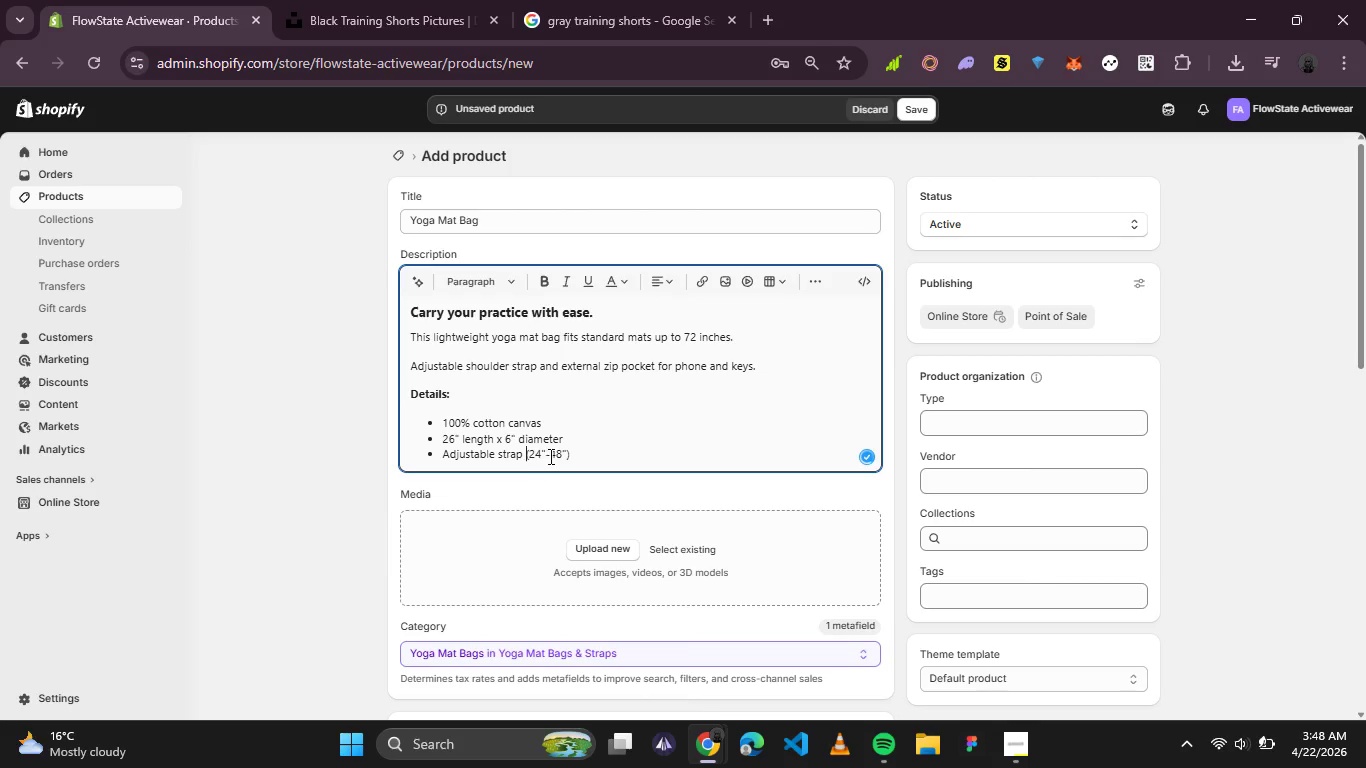 
left_click([553, 456])
 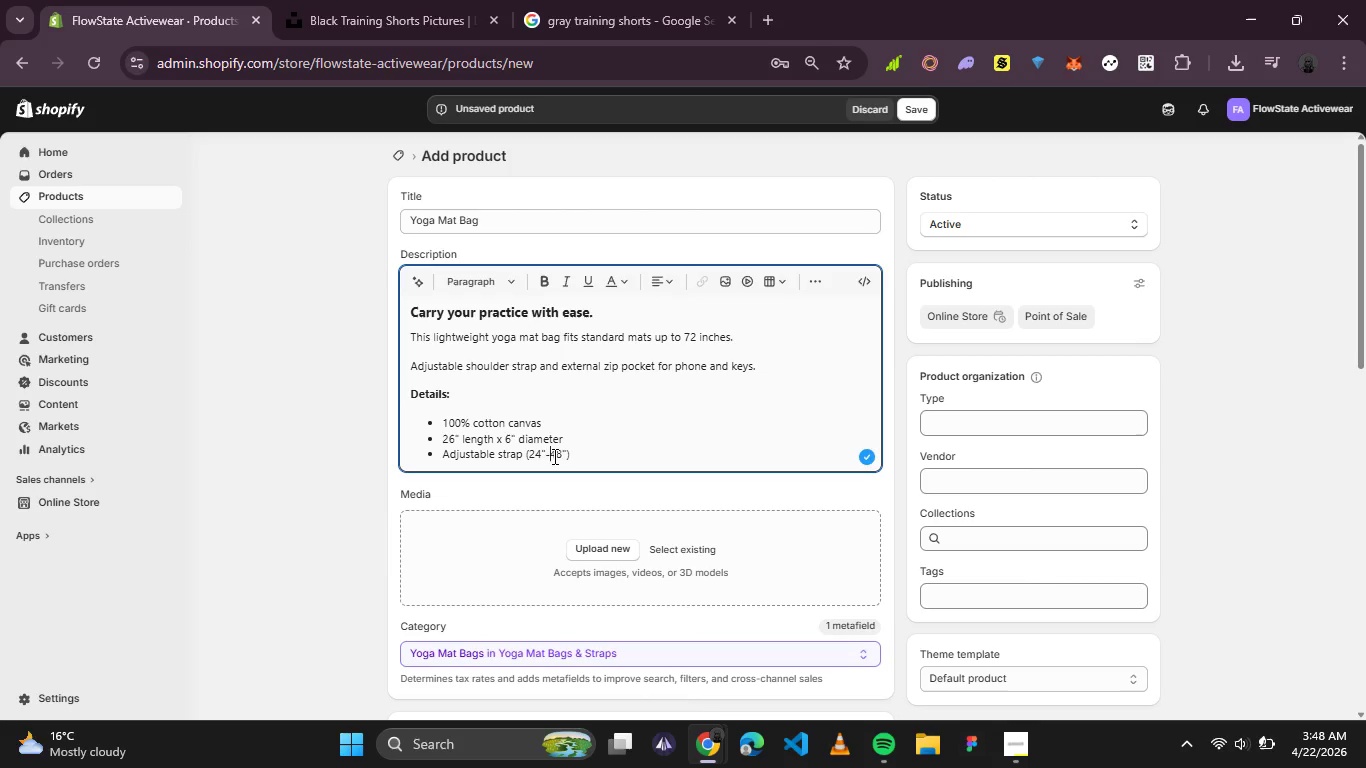 
key(Space)
 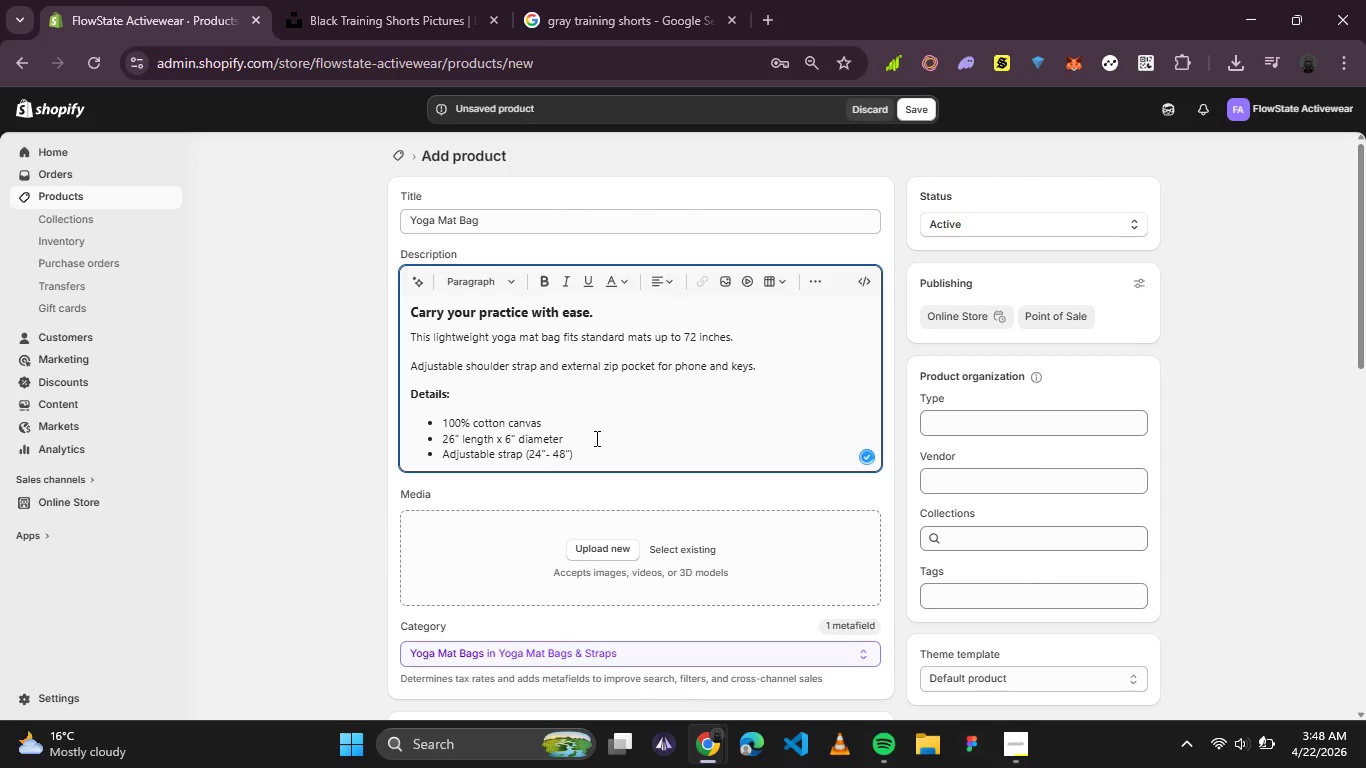 
left_click([595, 438])
 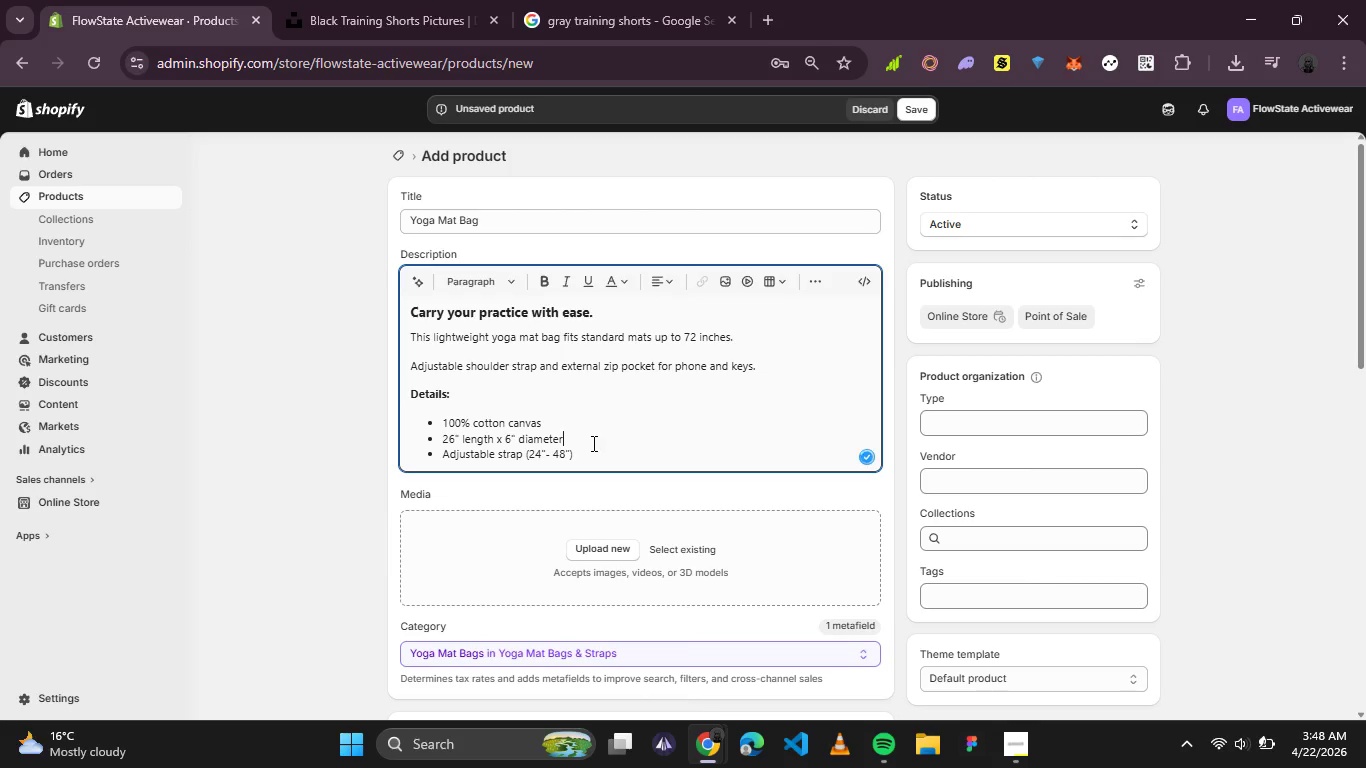 
left_click([592, 443])
 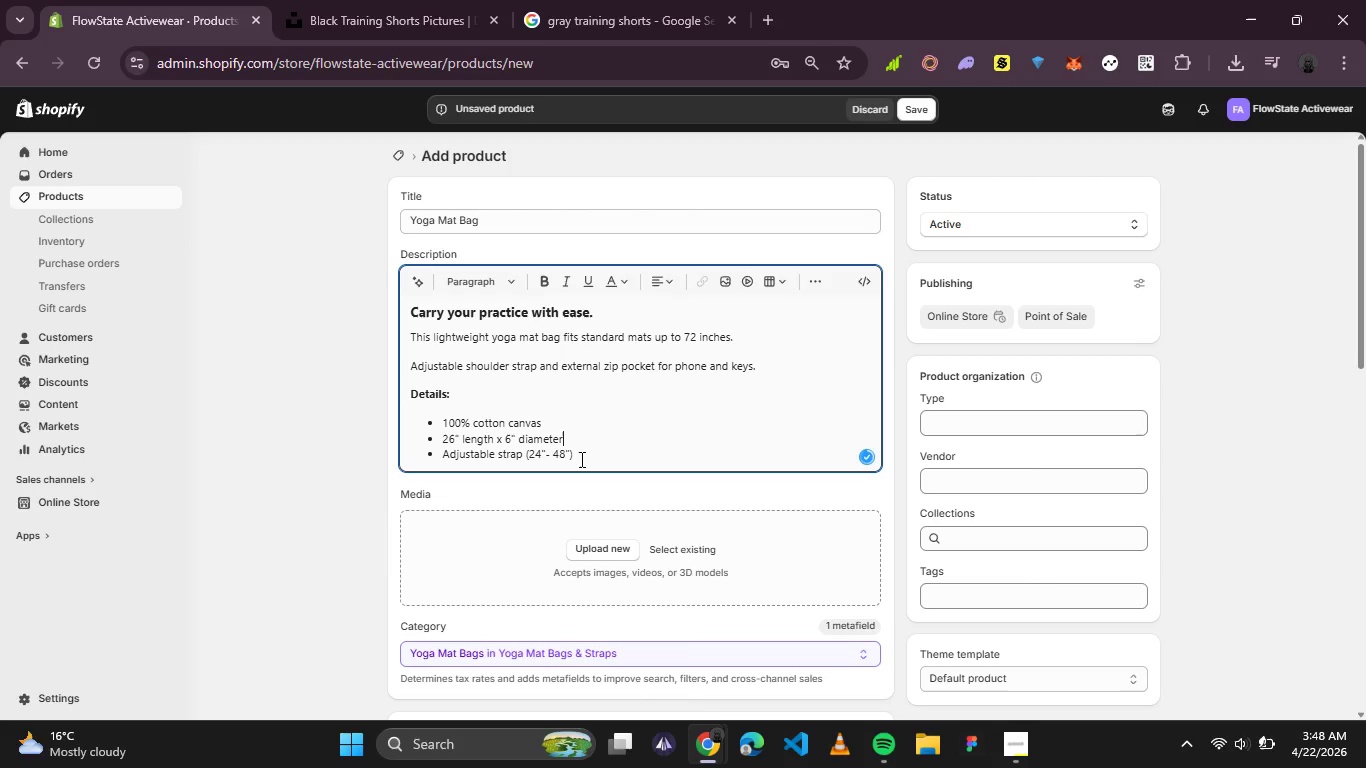 
double_click([580, 458])
 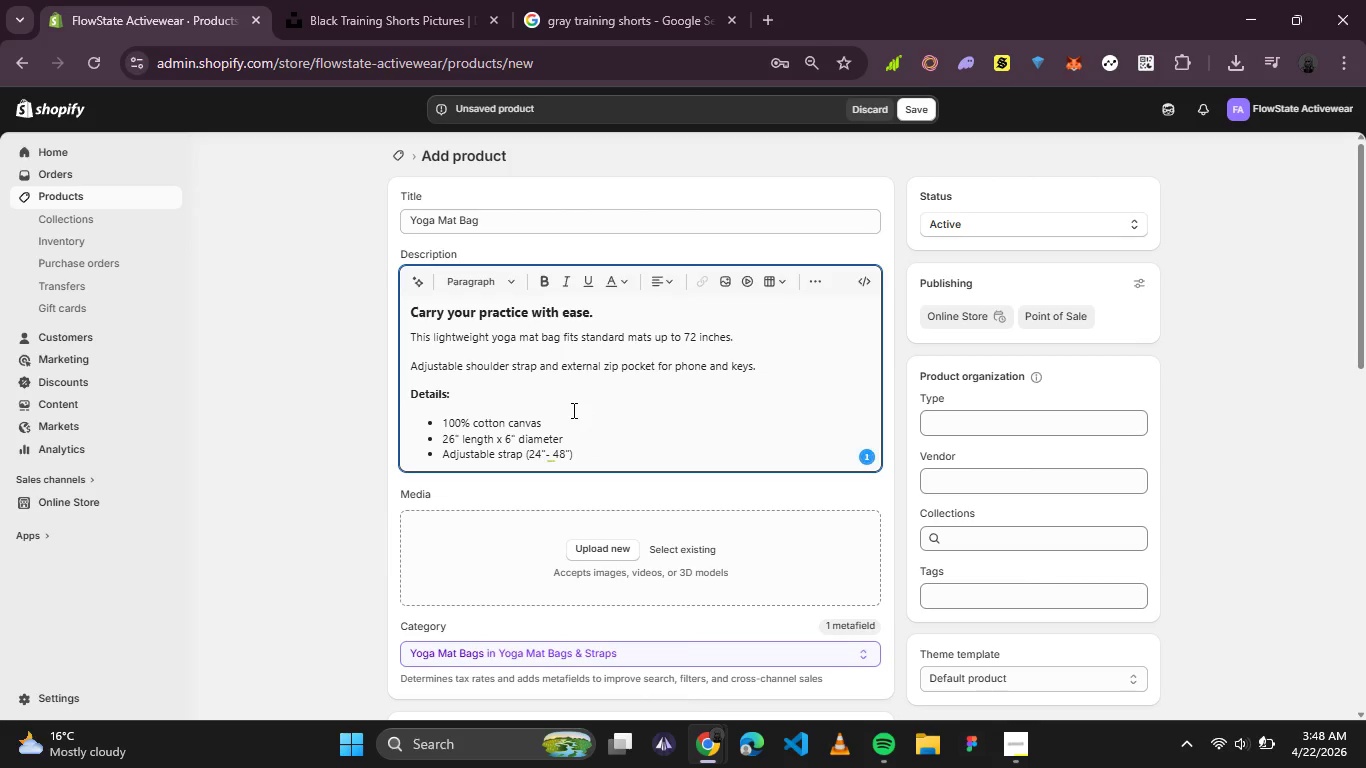 
key(Enter)
 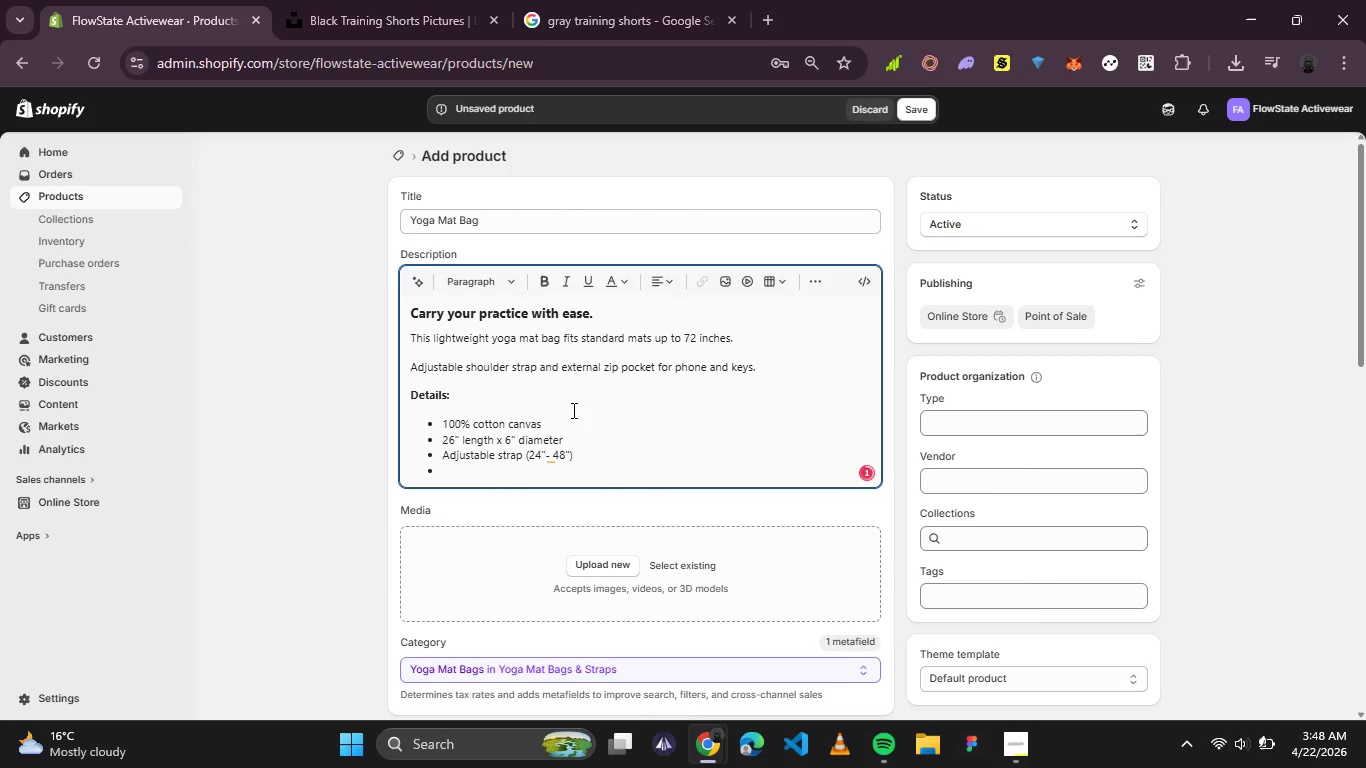 
type(External zippered pocket)
 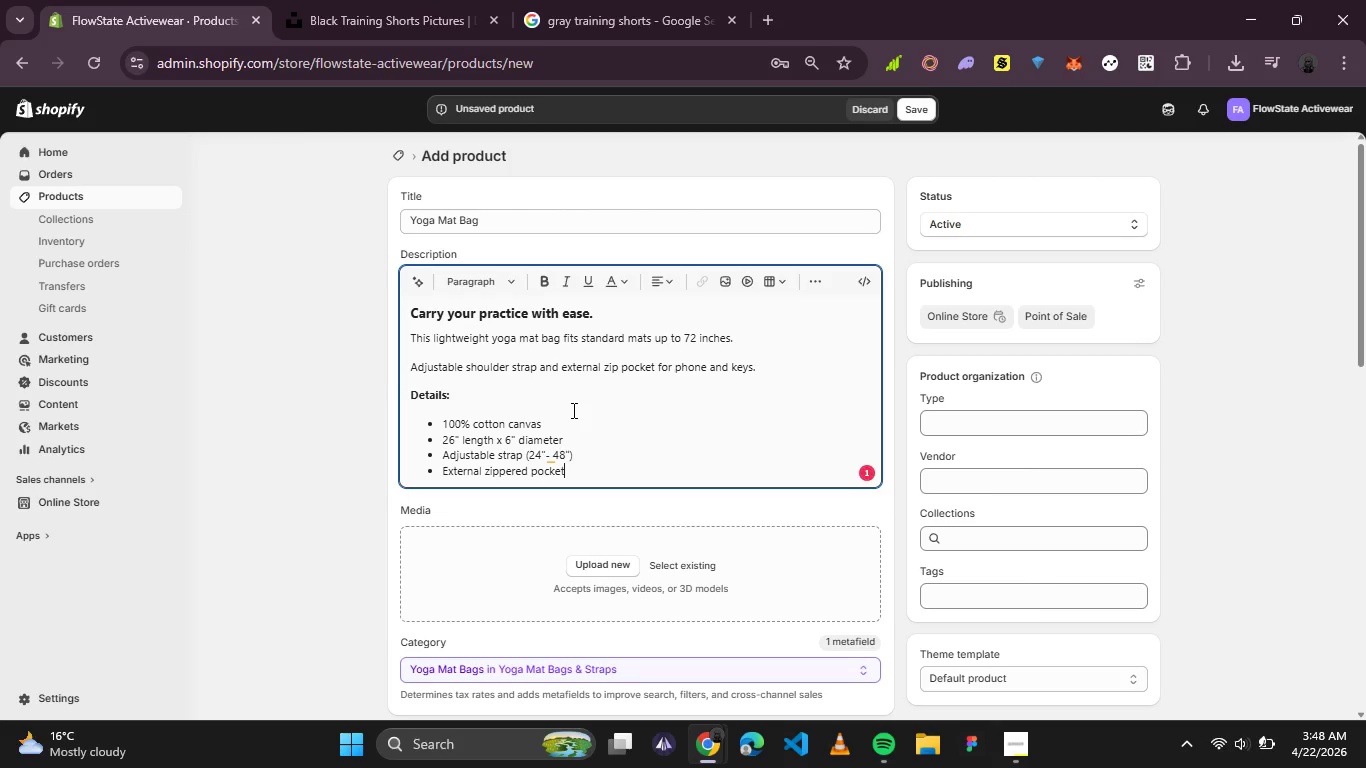 
key(Enter)
 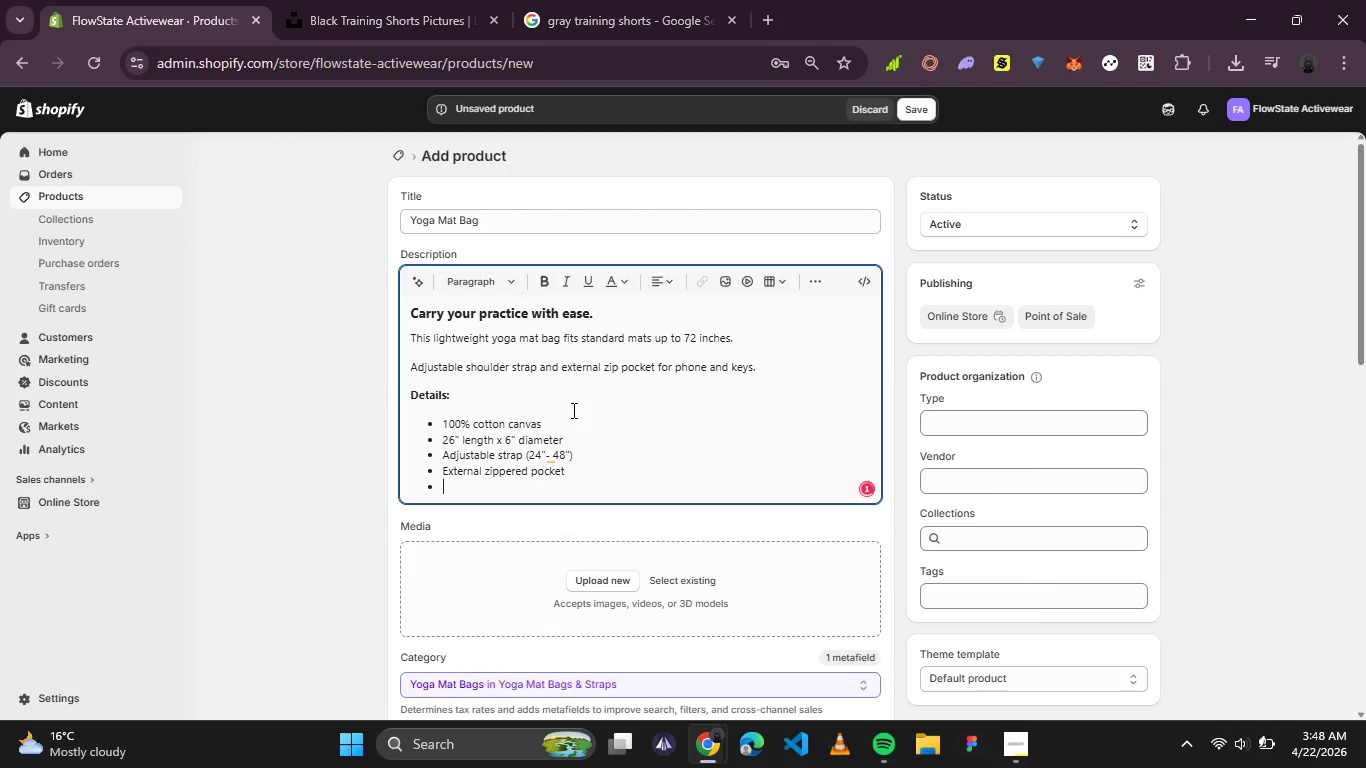 
key(Enter)
 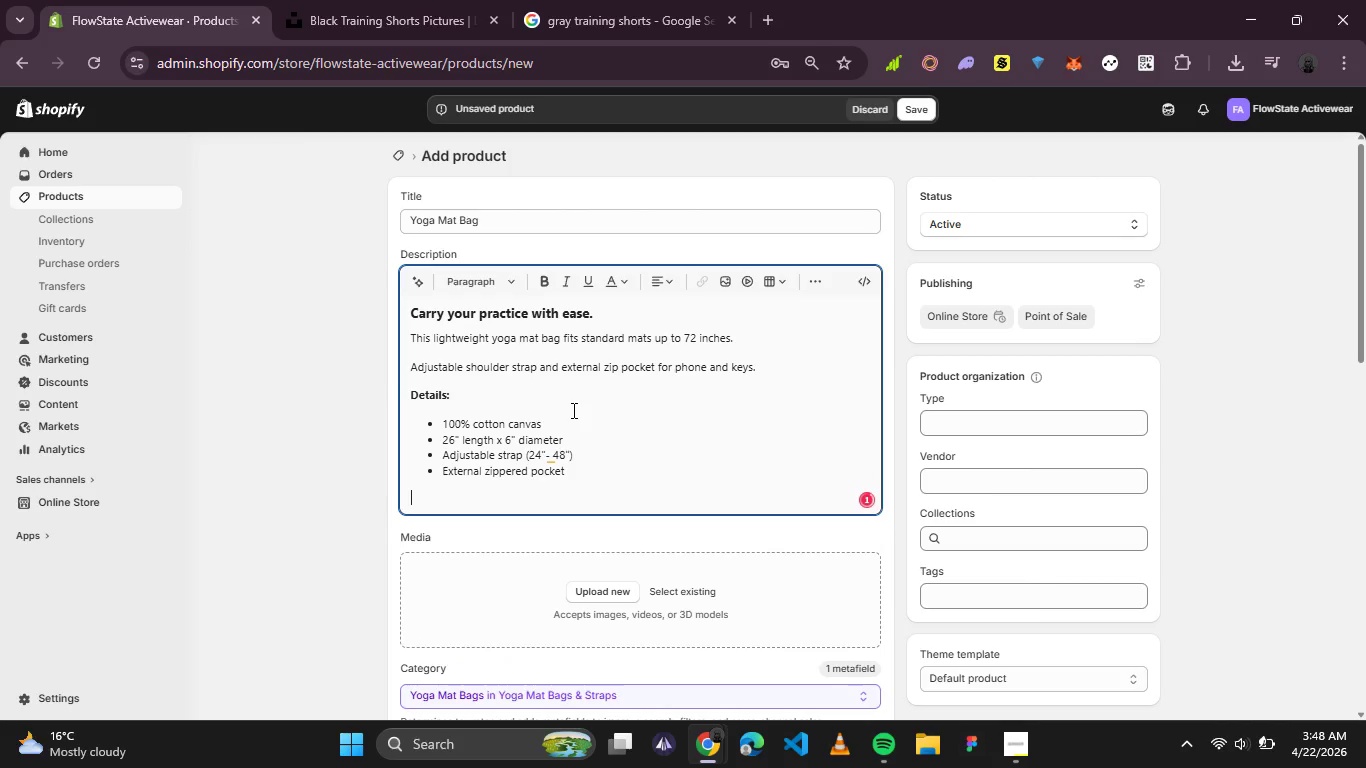 
type(Why you'll love it:)
 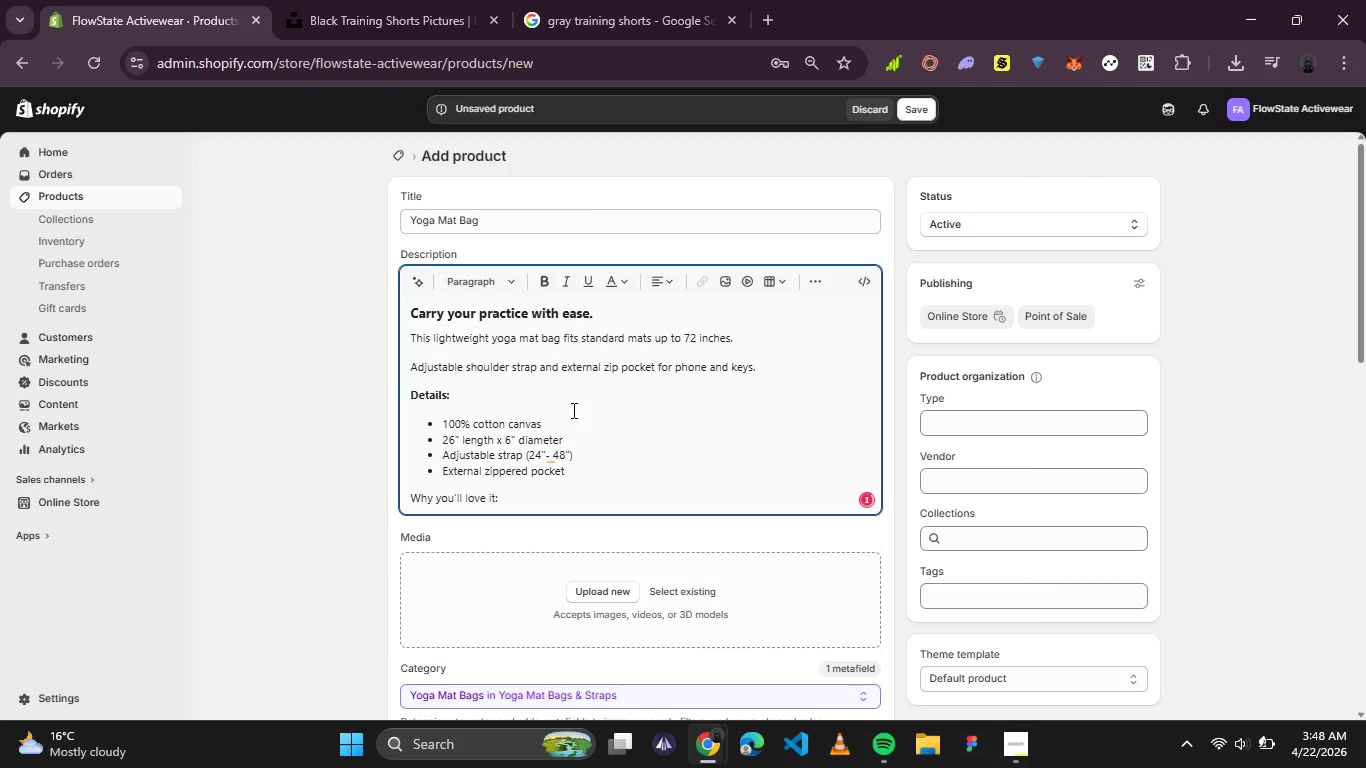 
left_click_drag(start_coordinate=[509, 493], to_coordinate=[378, 483])
 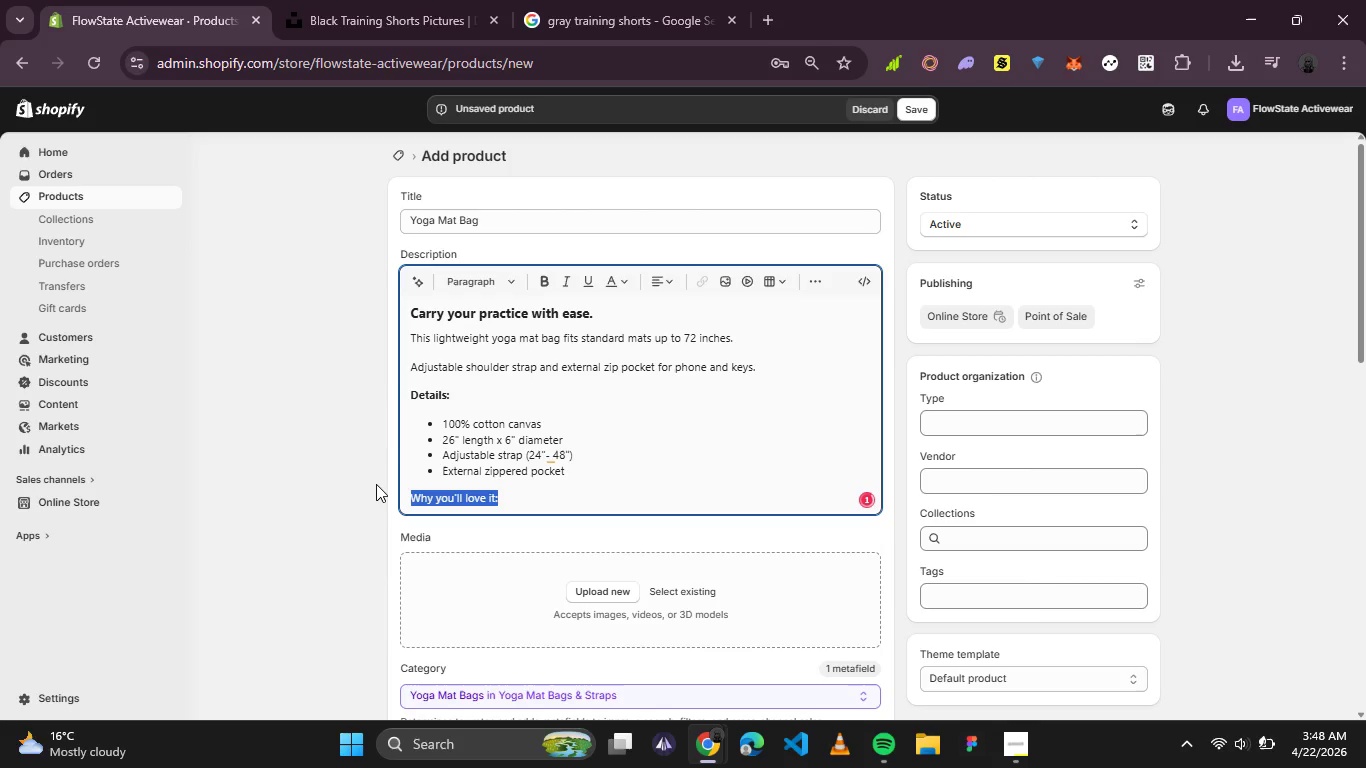 
key(Control+B)
 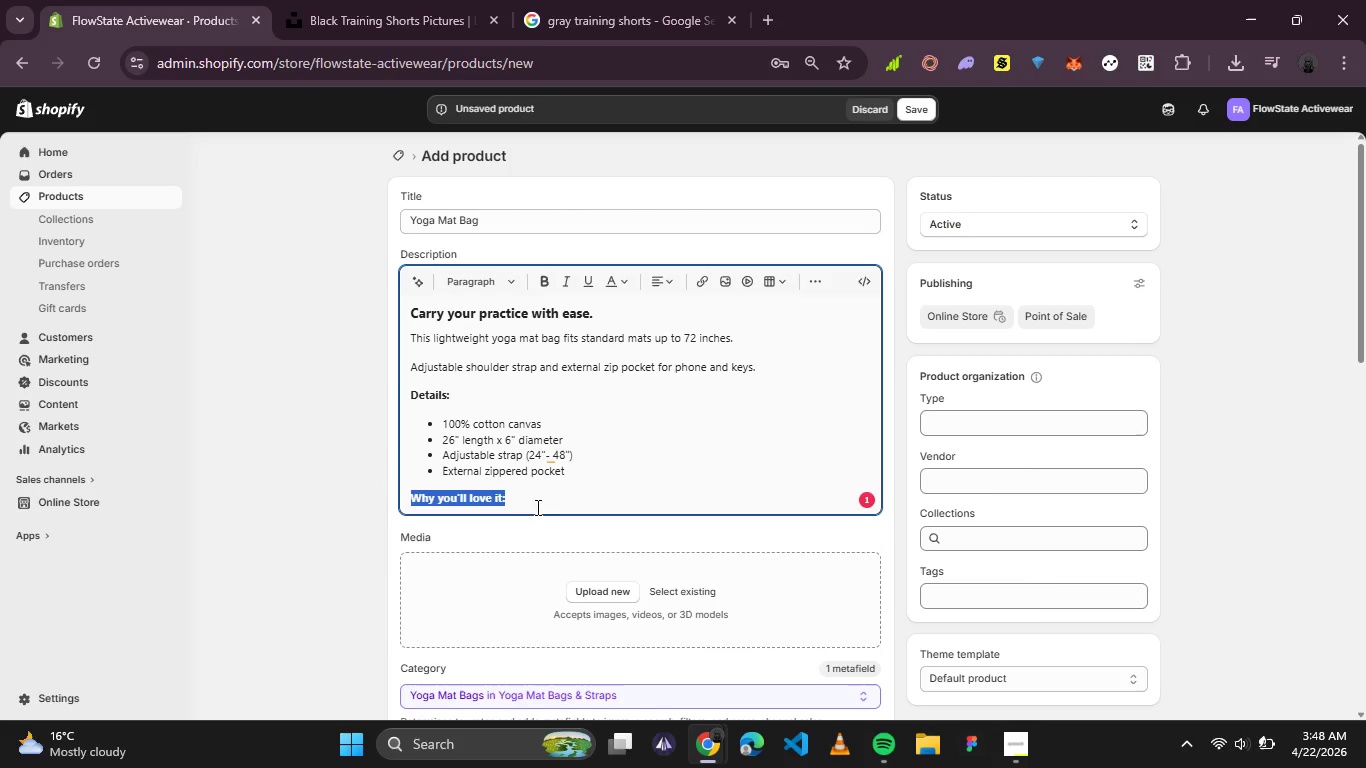 
left_click([540, 503])
 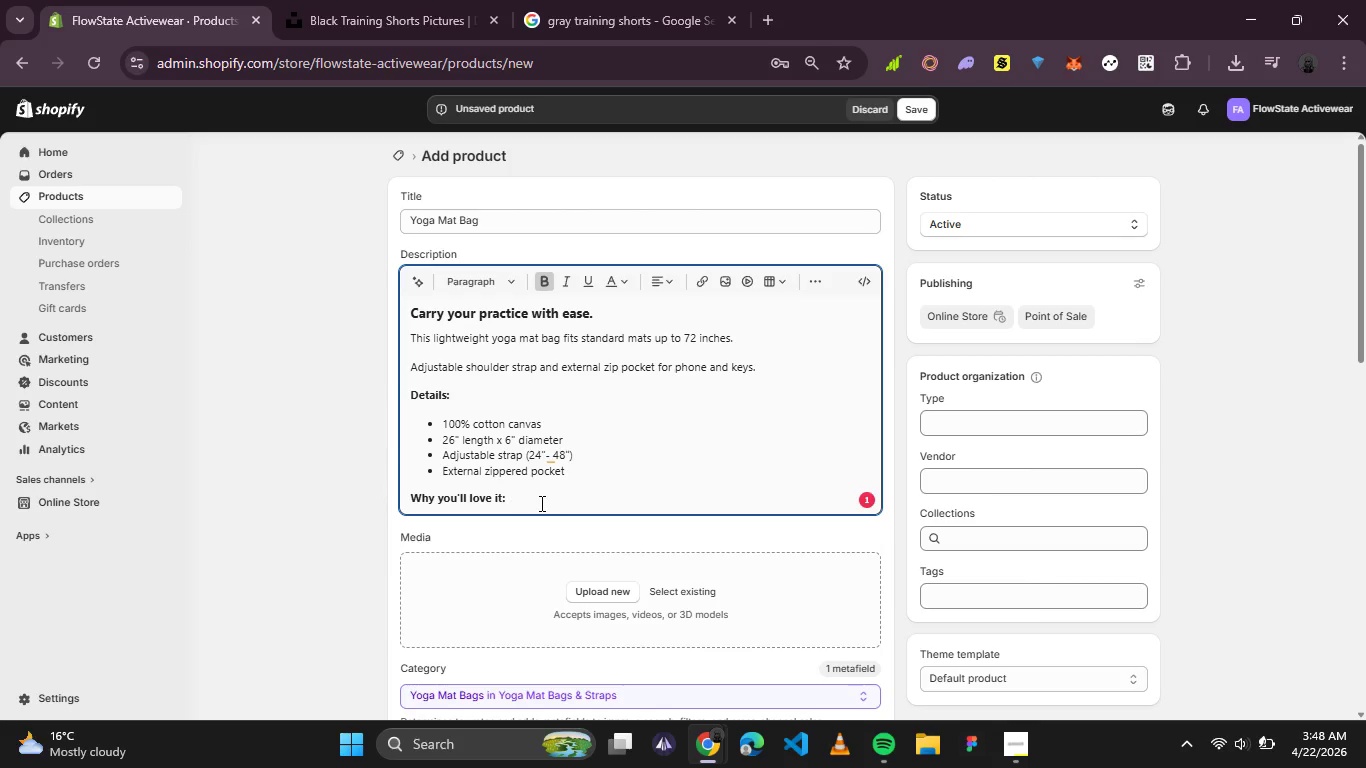 
key(Enter)
 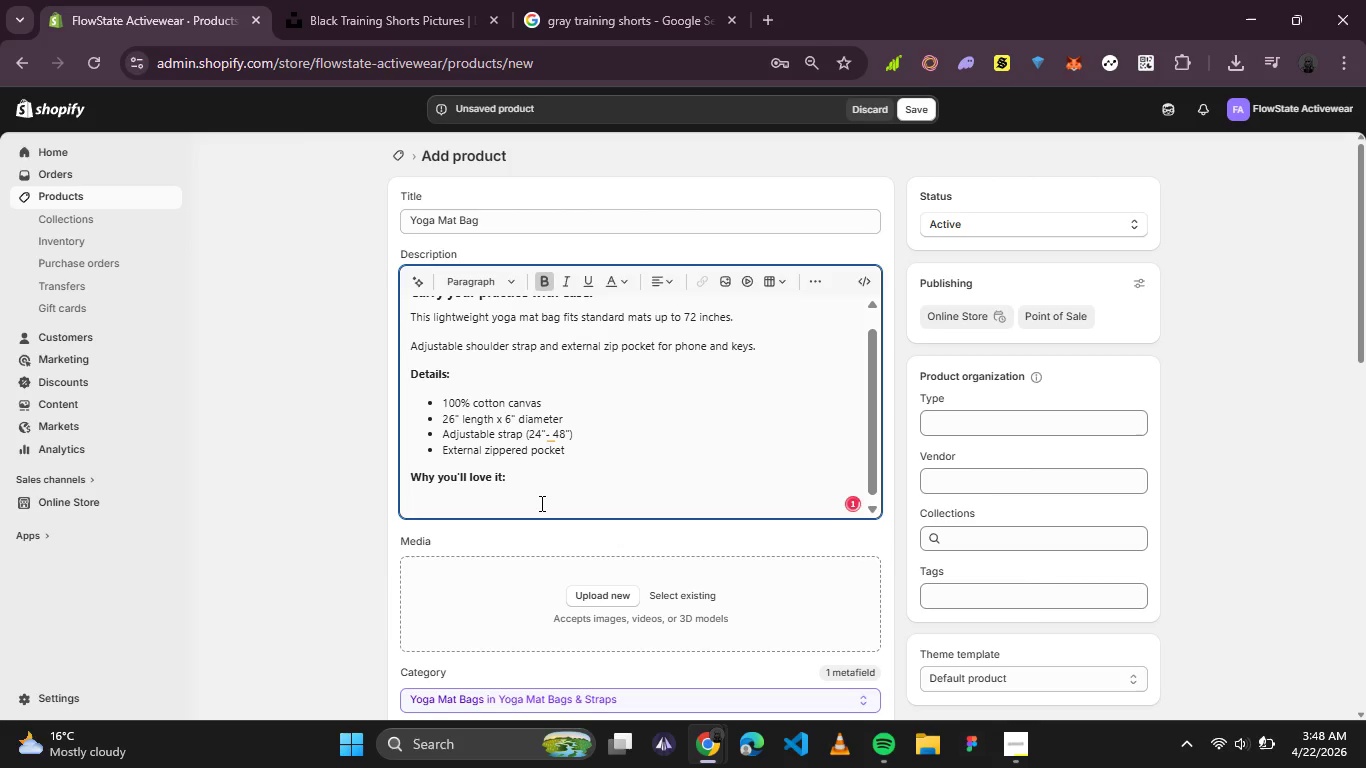 
key(Control+B)
 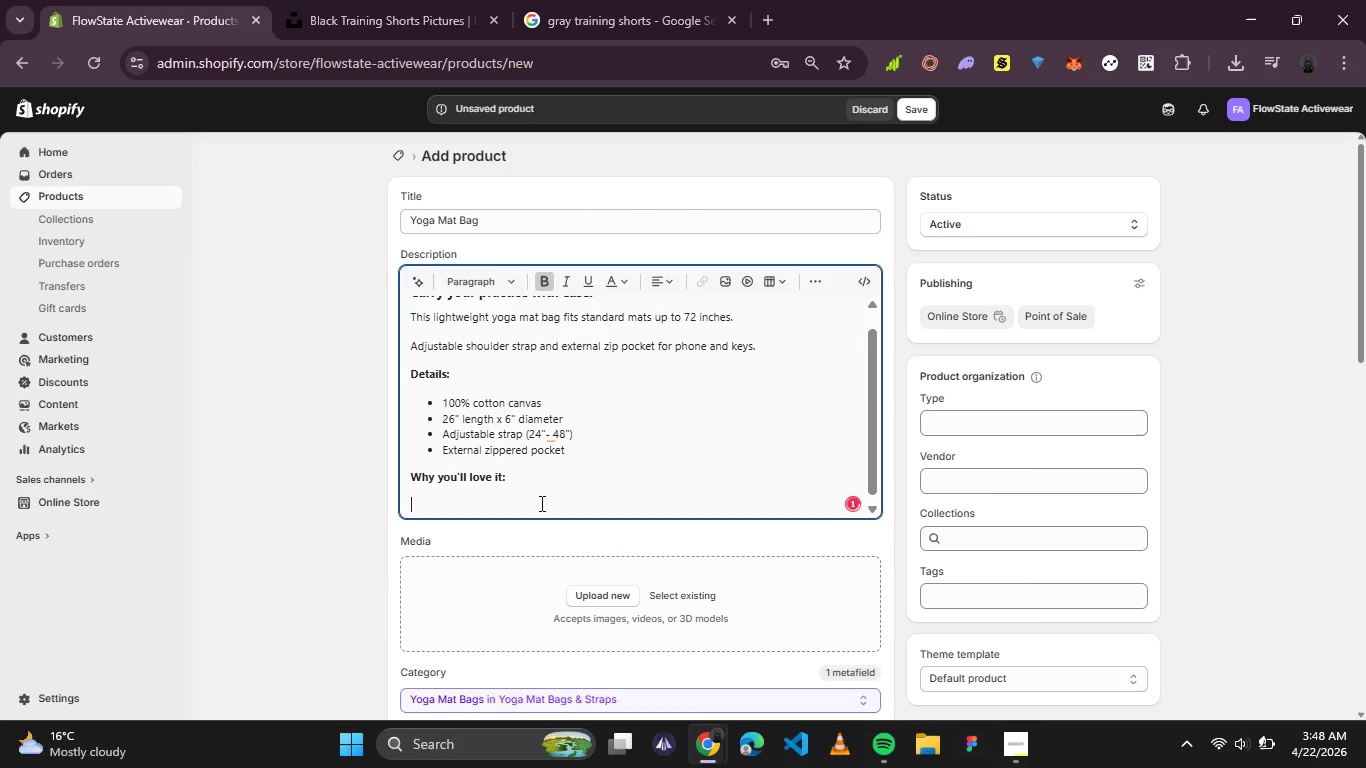 
key(Control+B)
 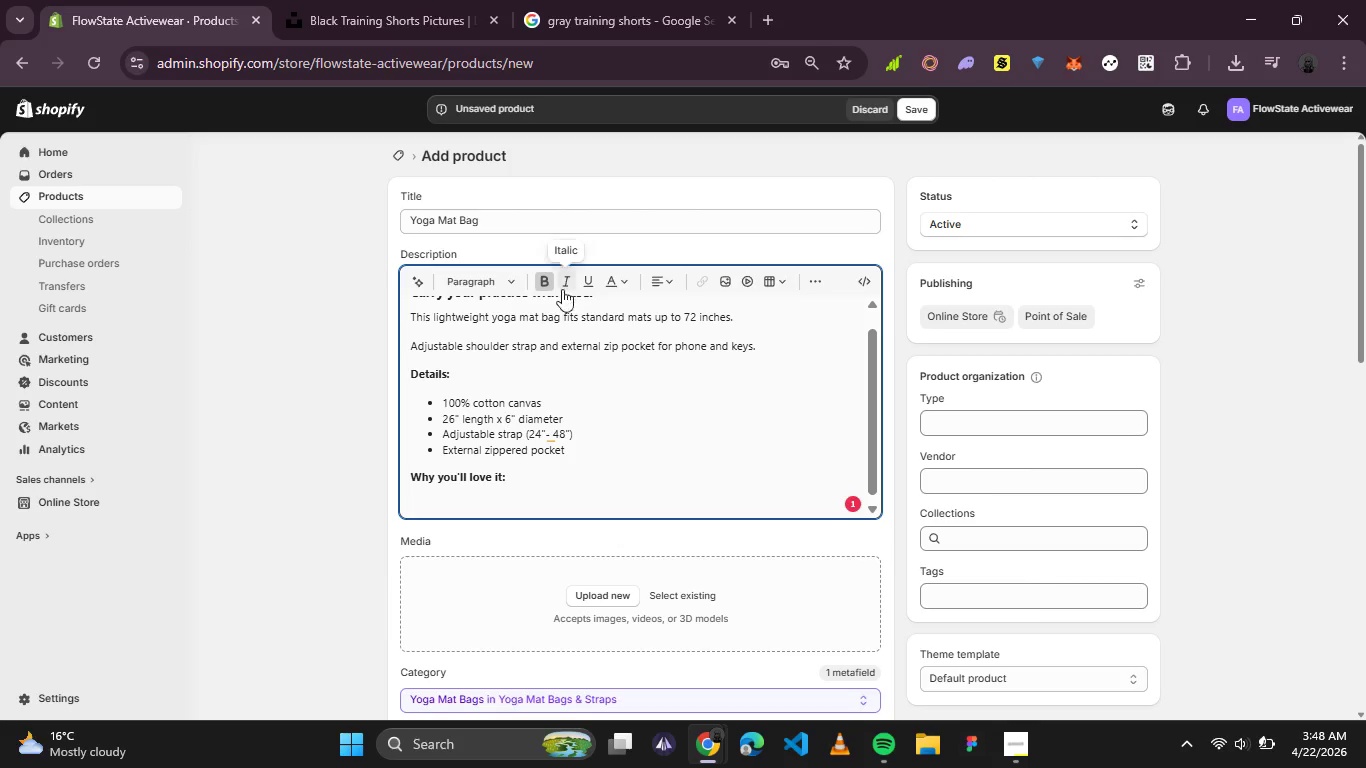 
left_click([550, 283])
 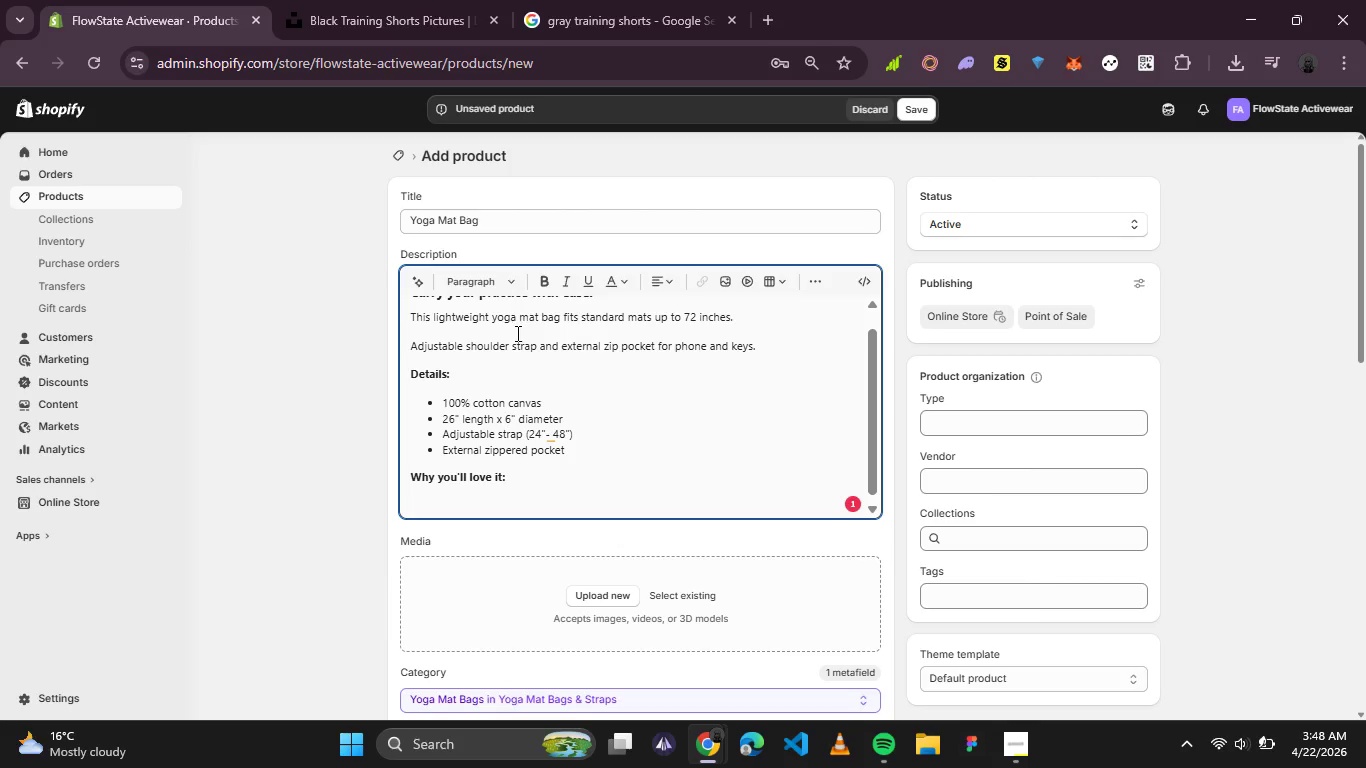 
wait(10.11)
 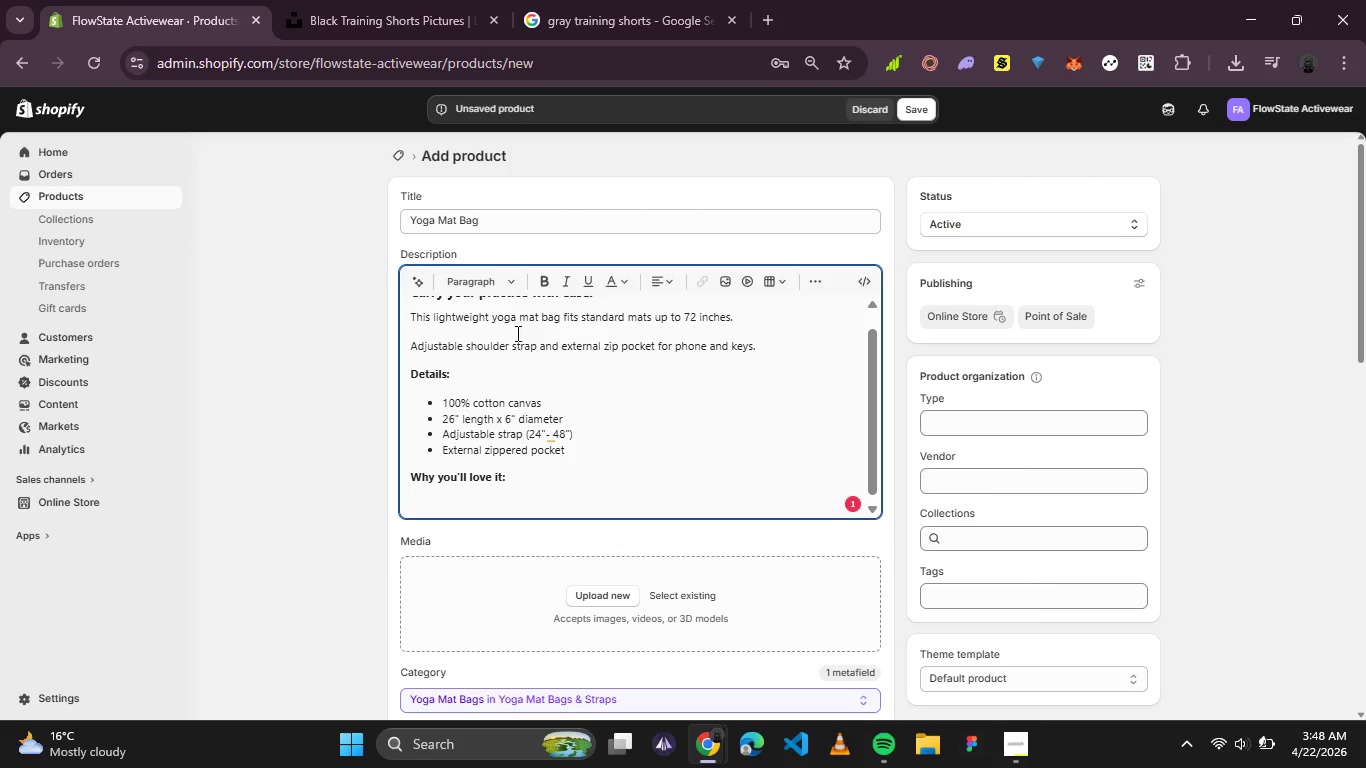 
type(Machine washabel)
key(Backspace)
key(Backspace)
type(le. Fits all standard mats. simple and durable.)
 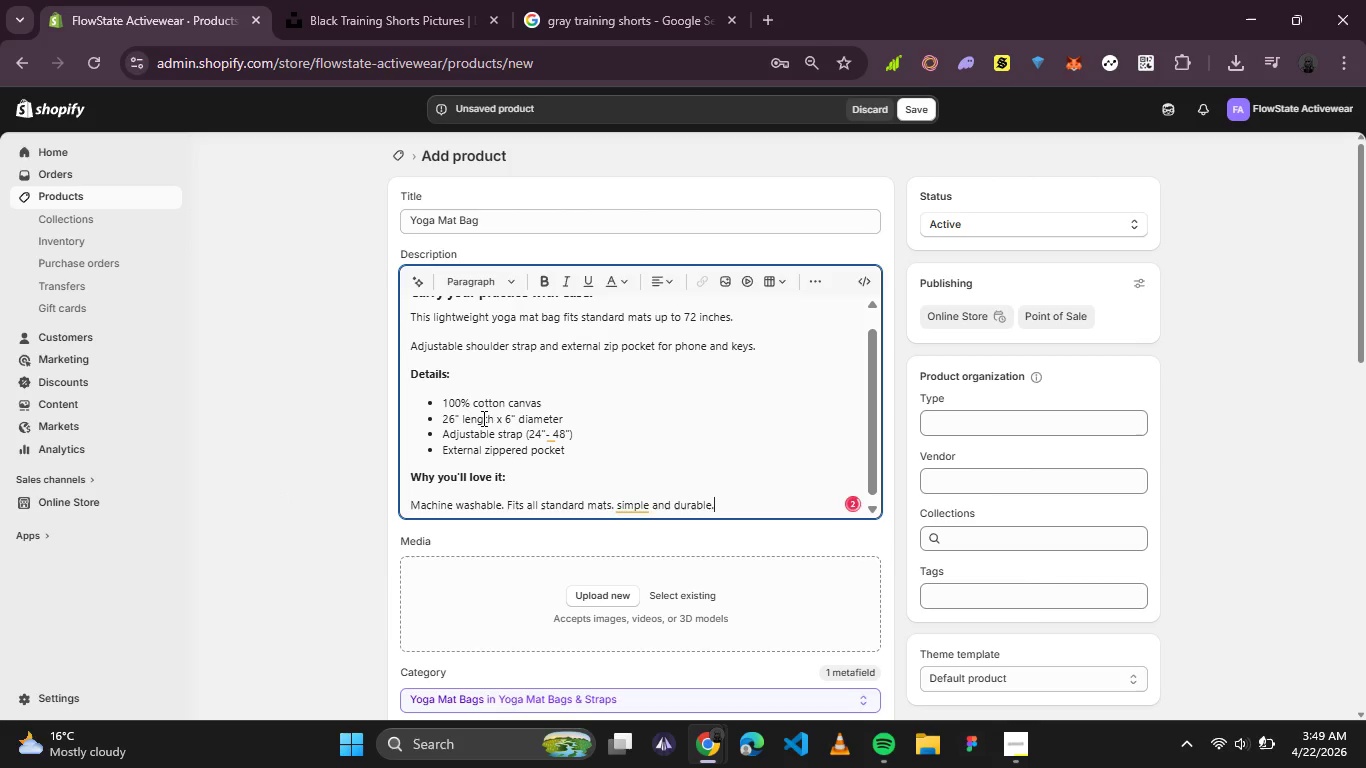 
left_click([584, 515])
 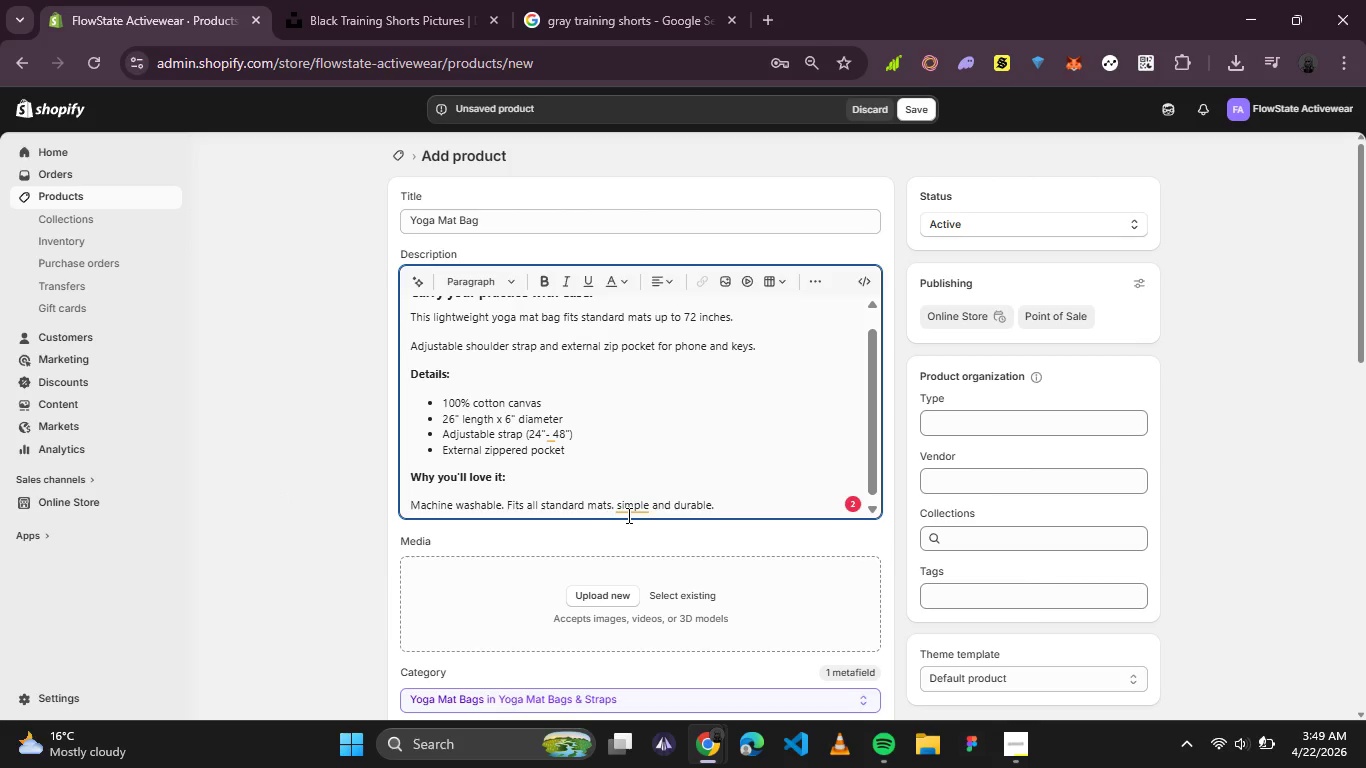 
left_click([627, 515])
 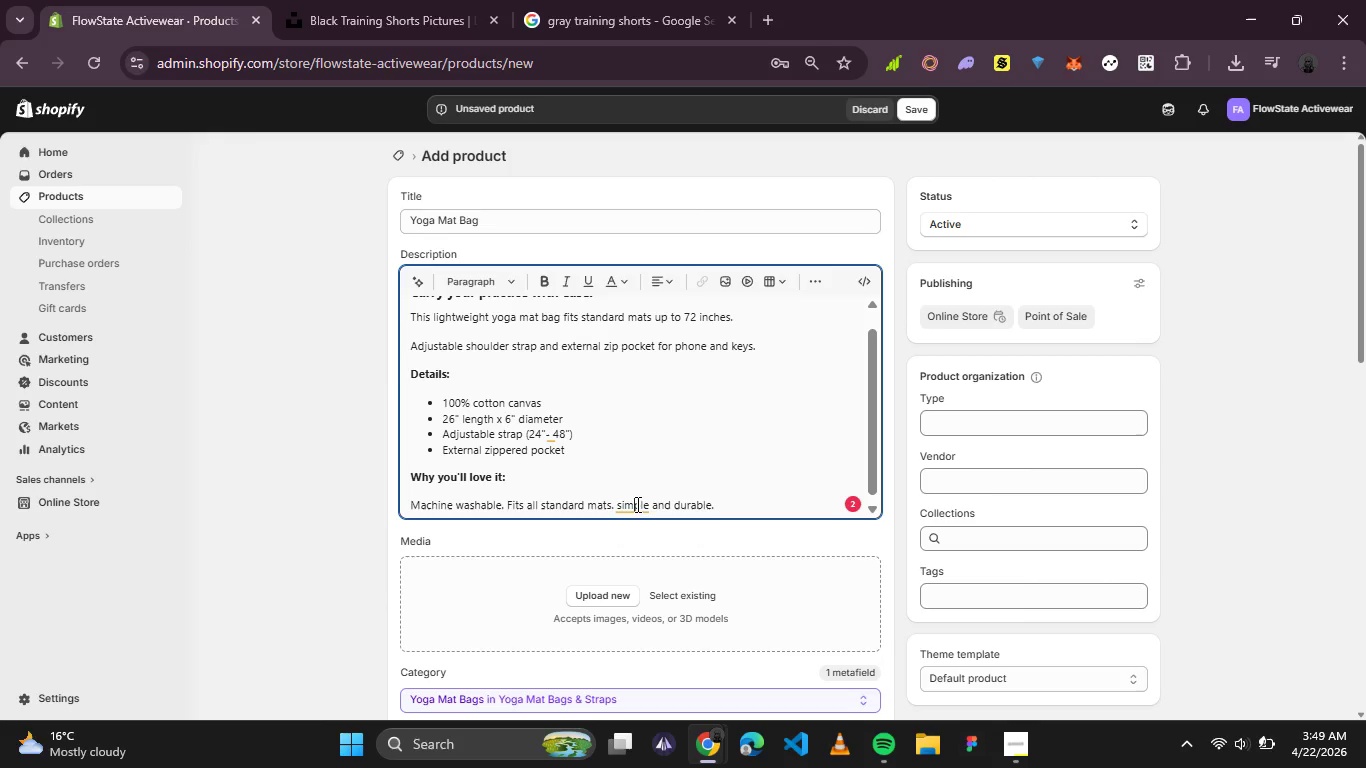 
left_click([636, 504])
 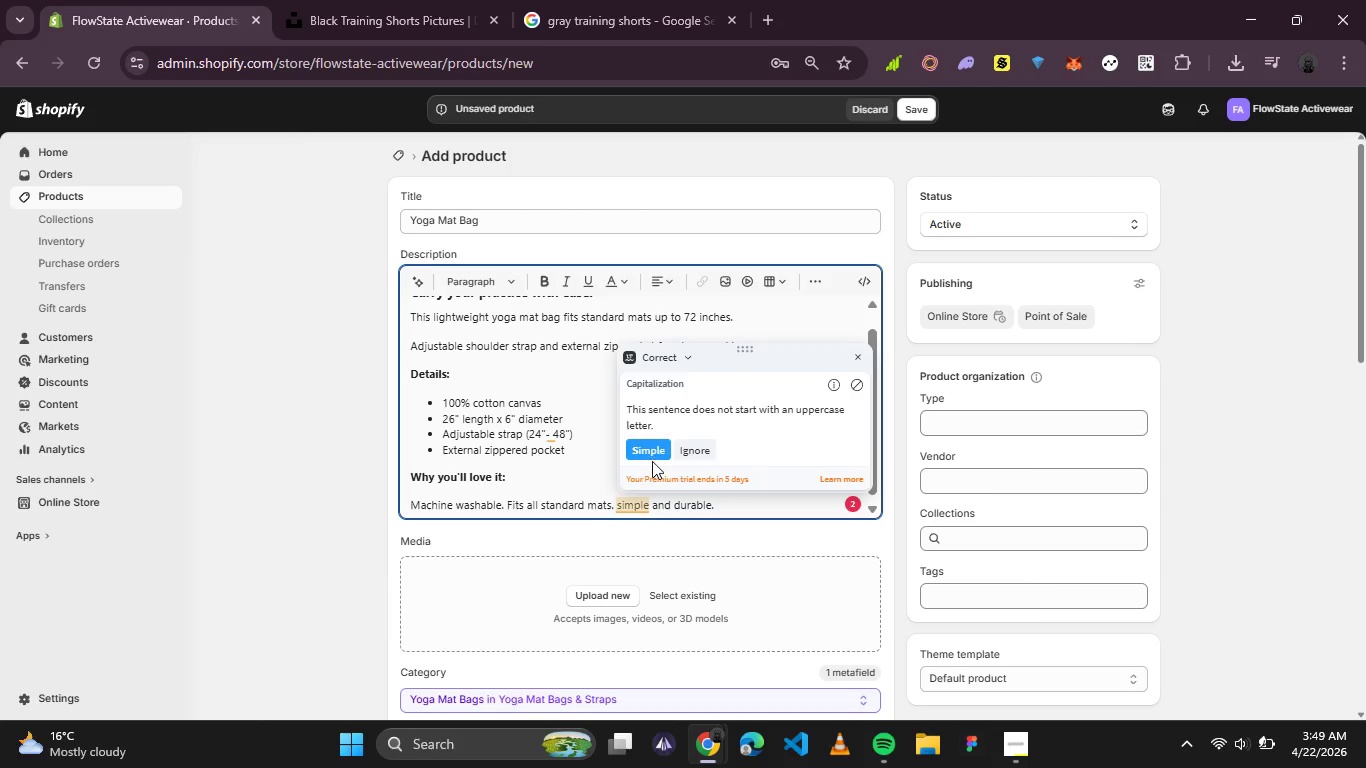 
left_click([652, 456])
 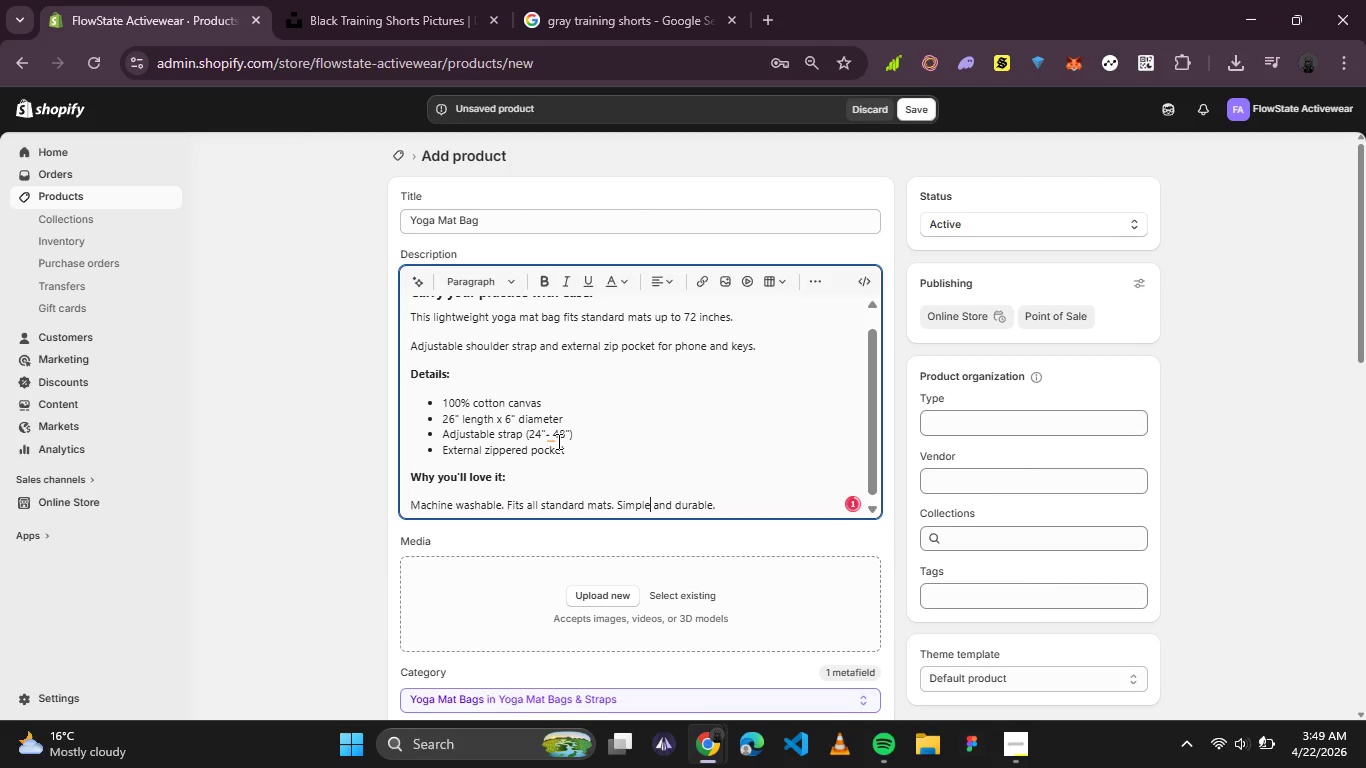 
left_click([548, 441])
 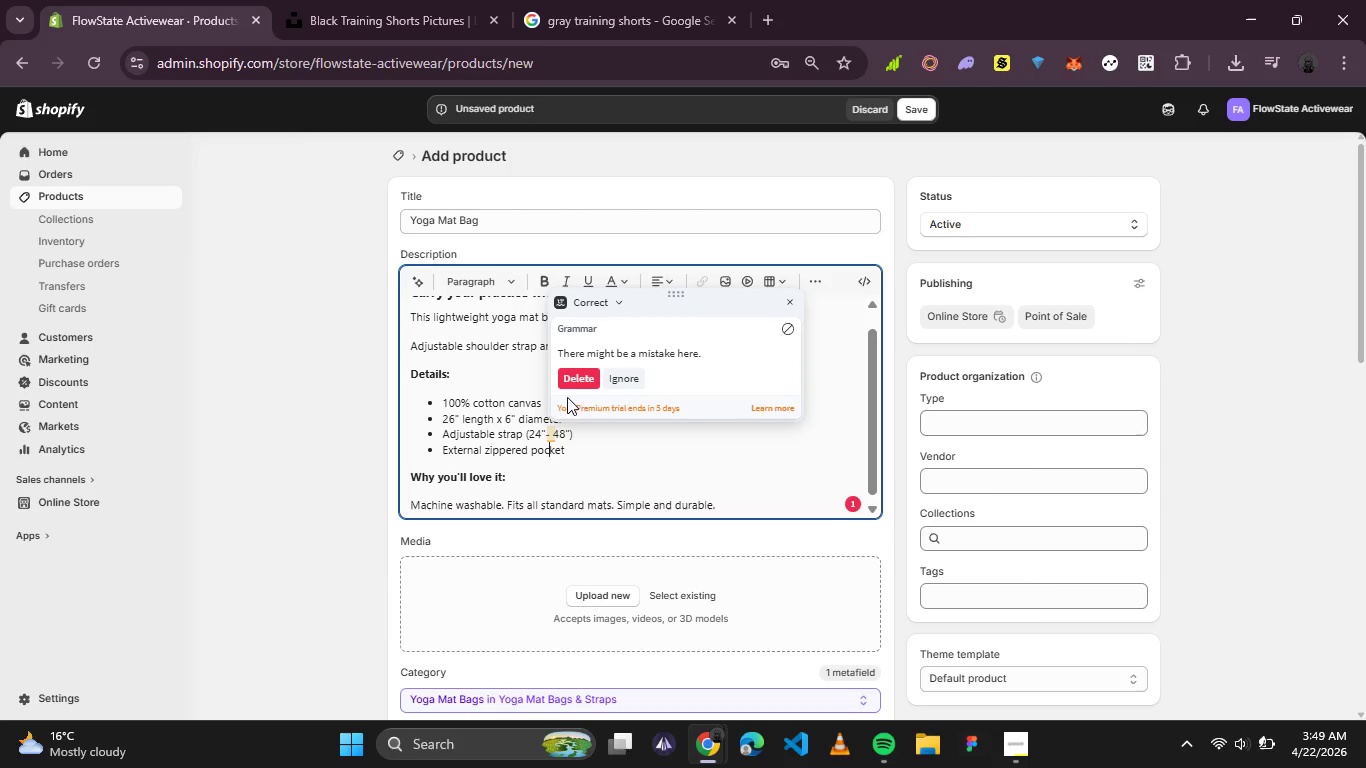 
left_click([574, 381])
 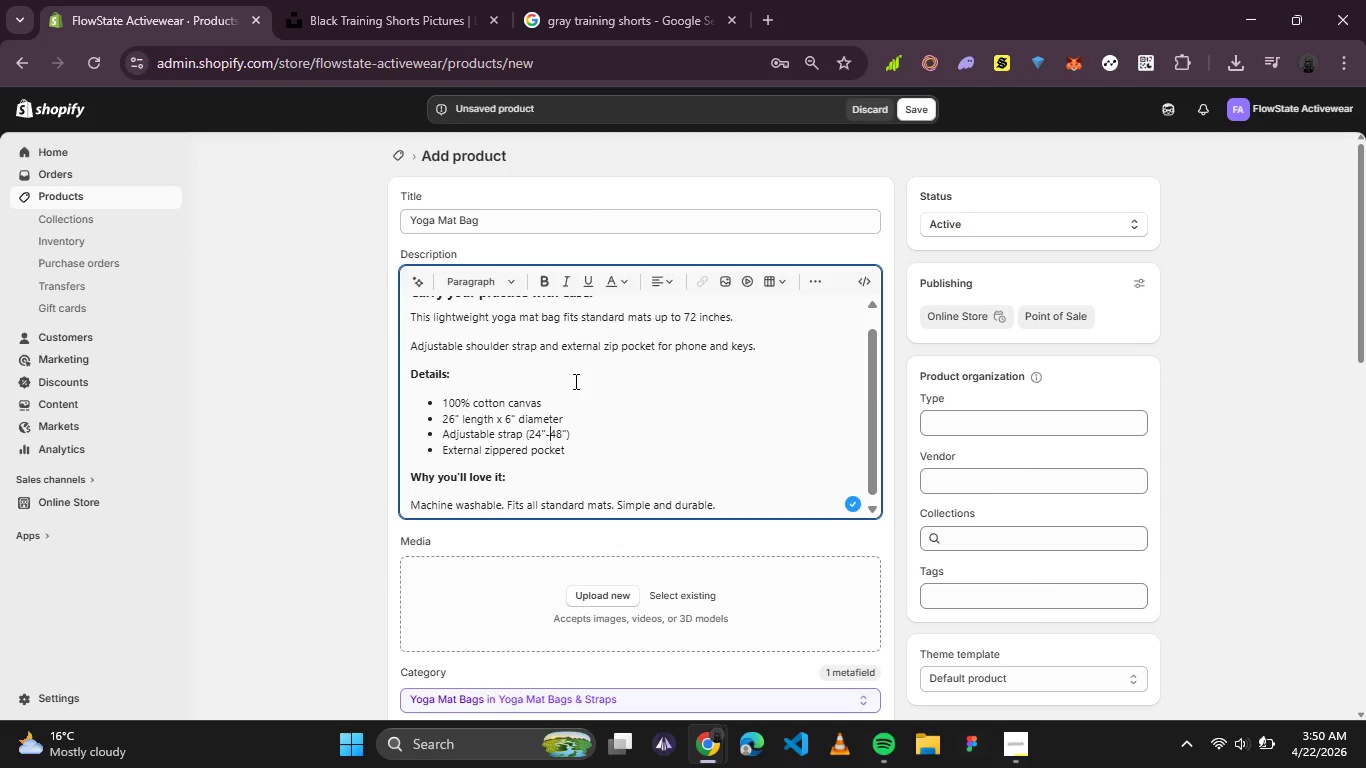 
wait(50.39)
 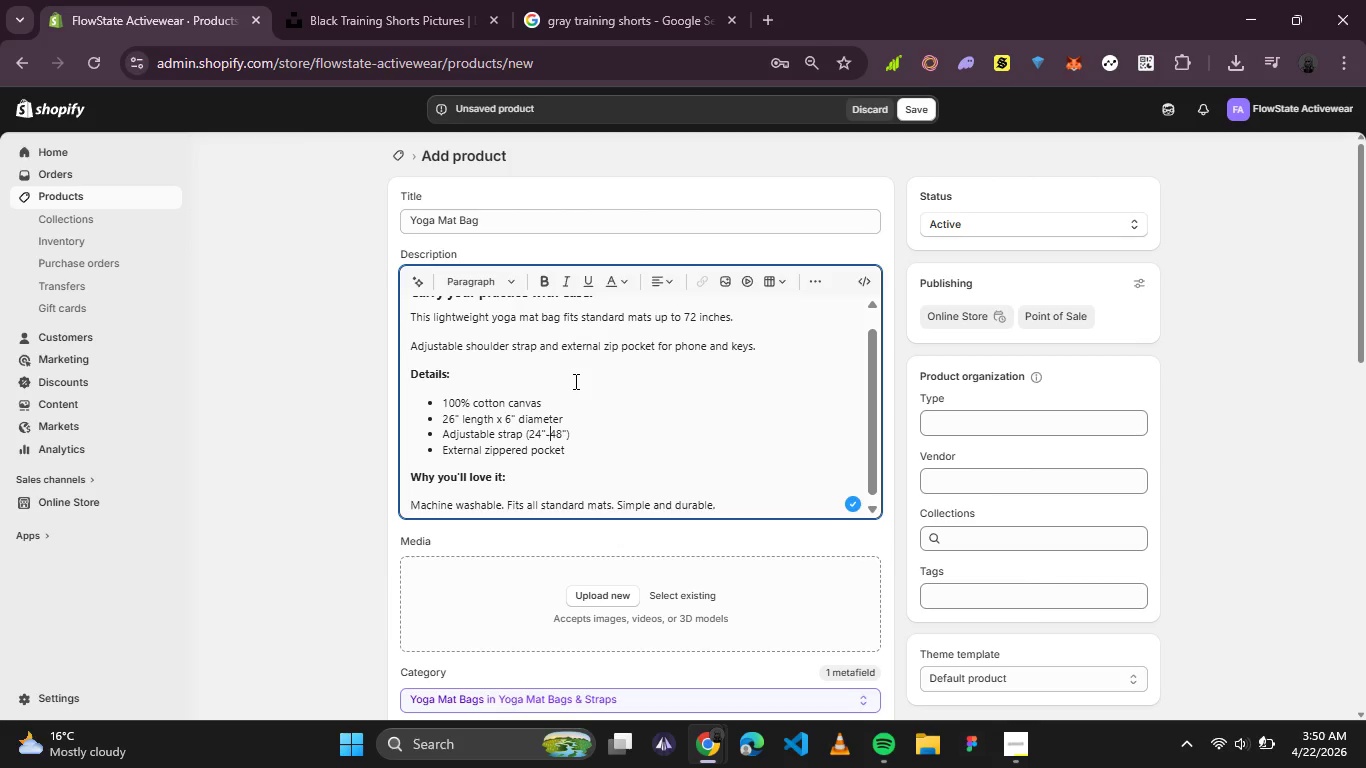 
scroll: coordinate [745, 497], scroll_direction: down, amount: 1.0
 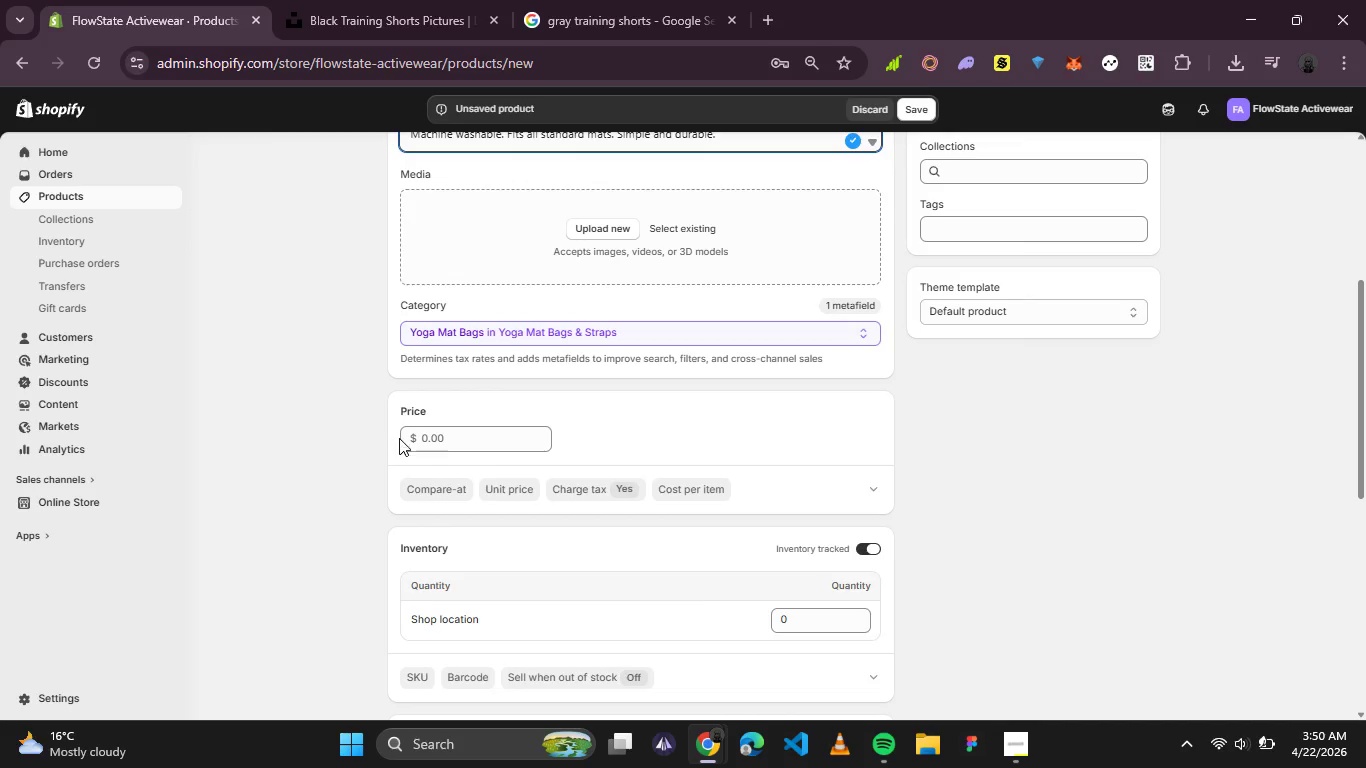 
left_click_drag(start_coordinate=[484, 433], to_coordinate=[424, 436])
 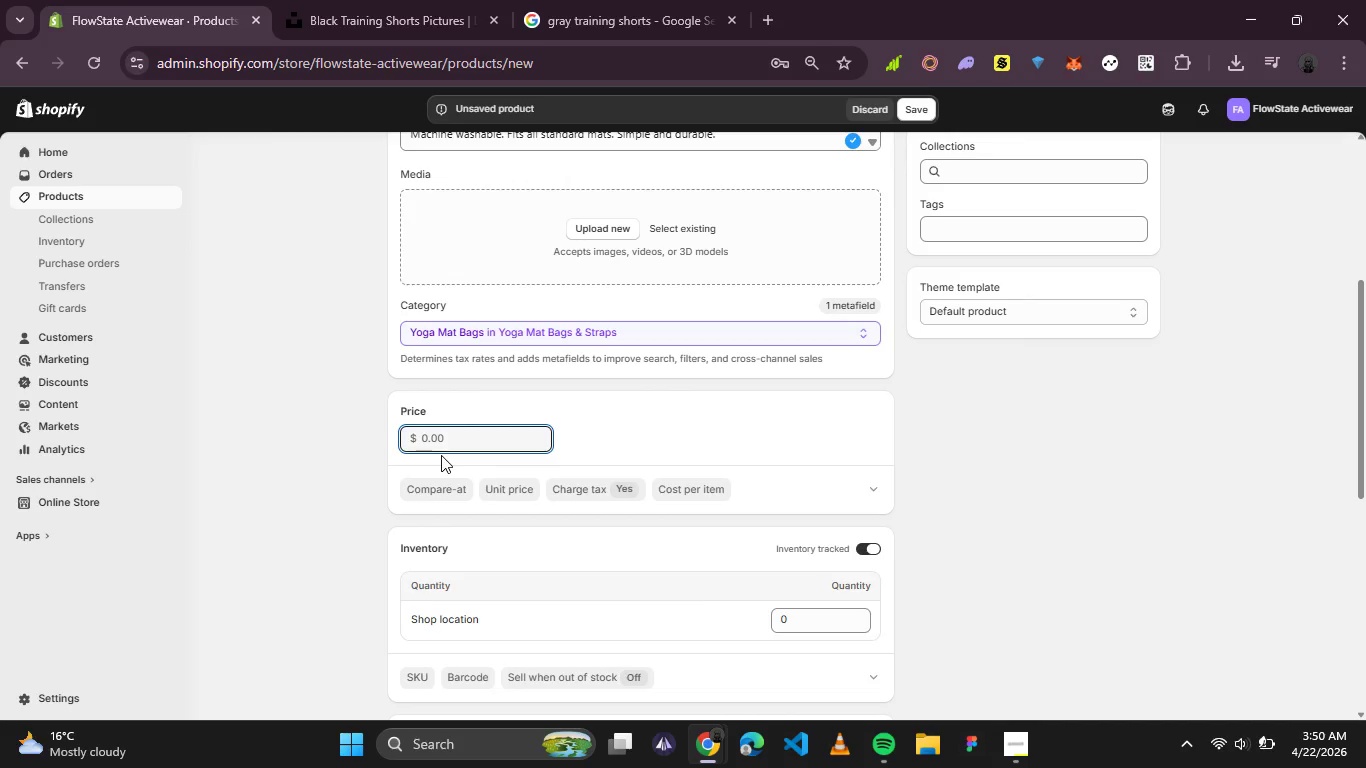 
type(24)
 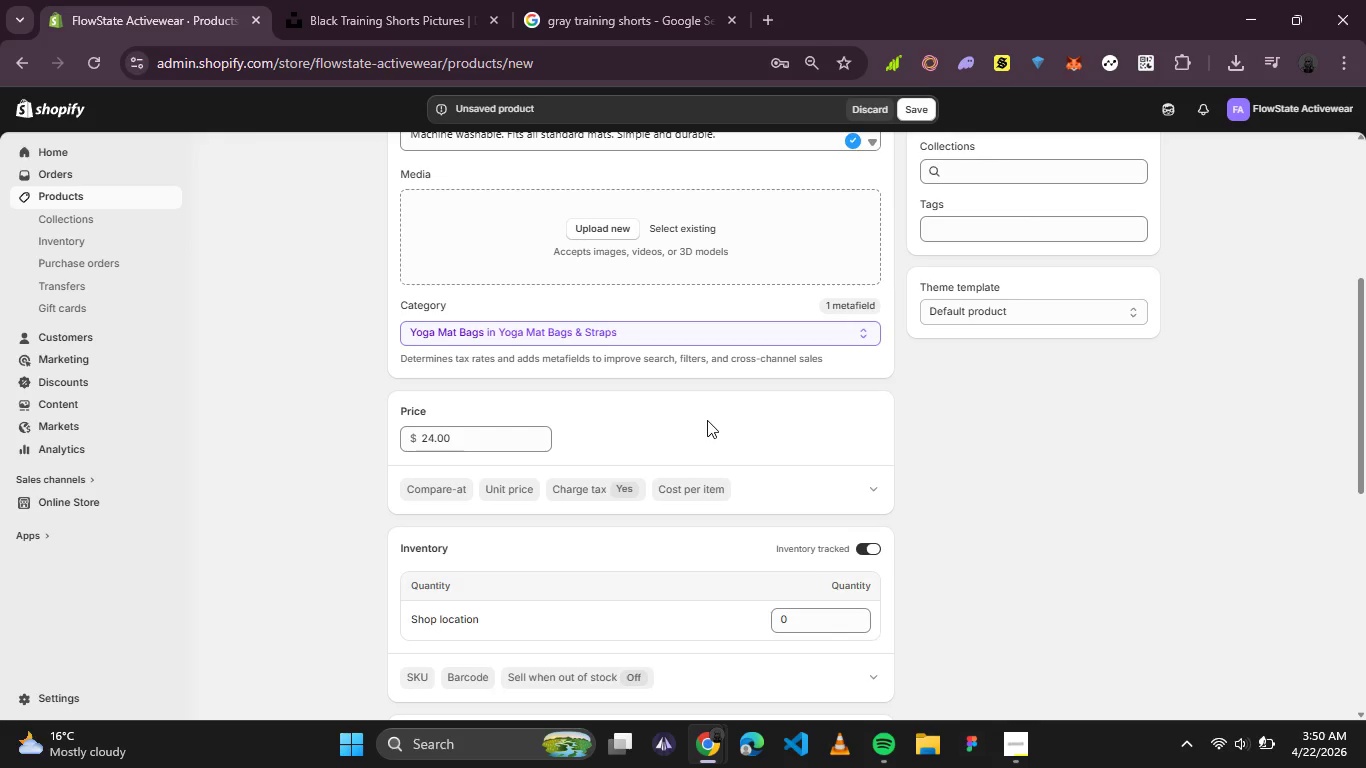 
left_click([669, 490])
 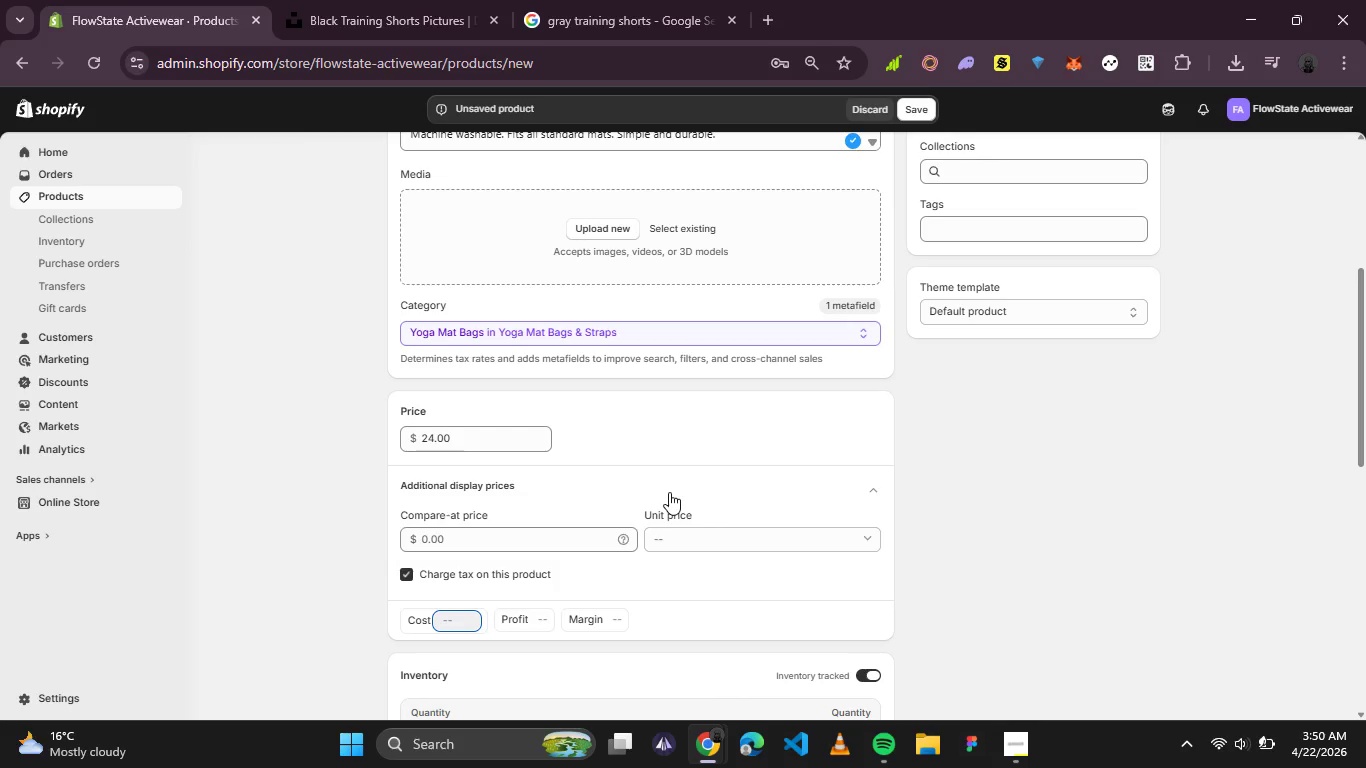 
type(10)
 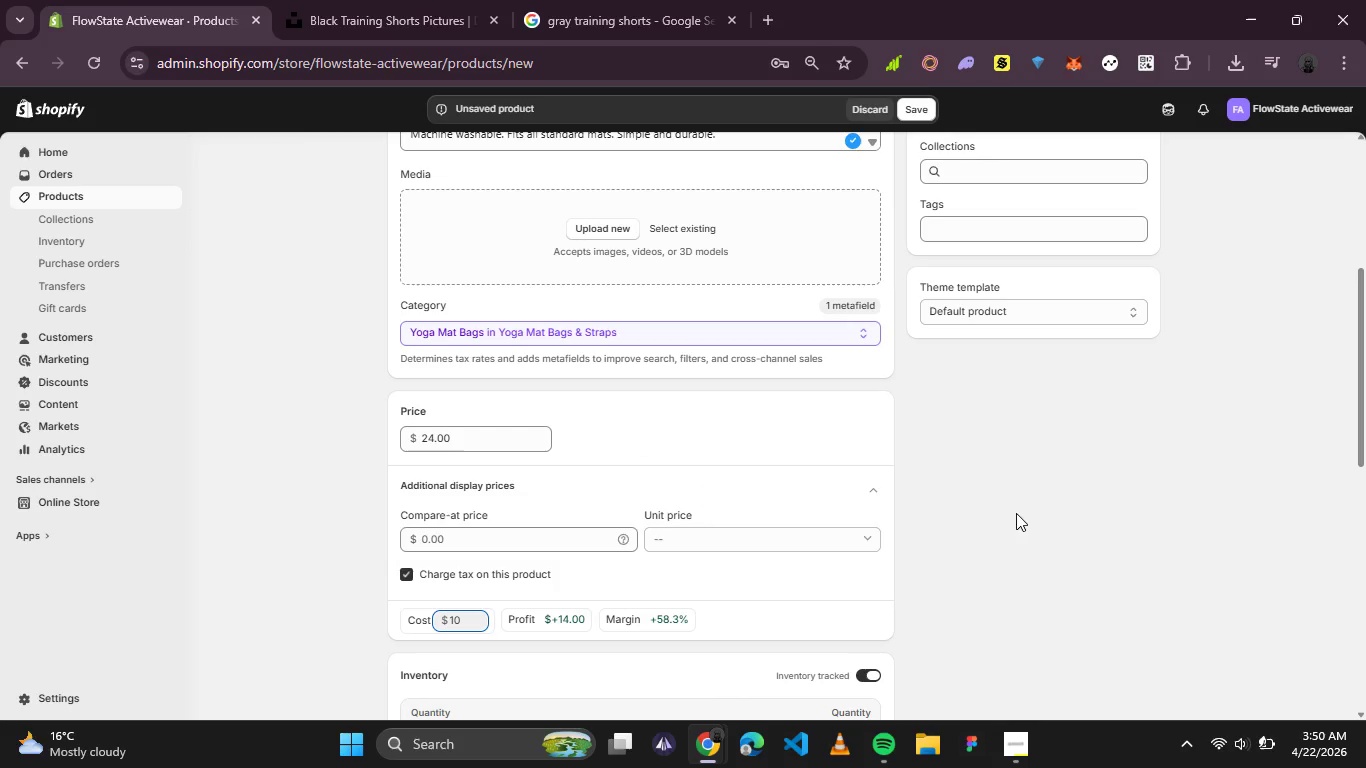 
left_click([1081, 501])
 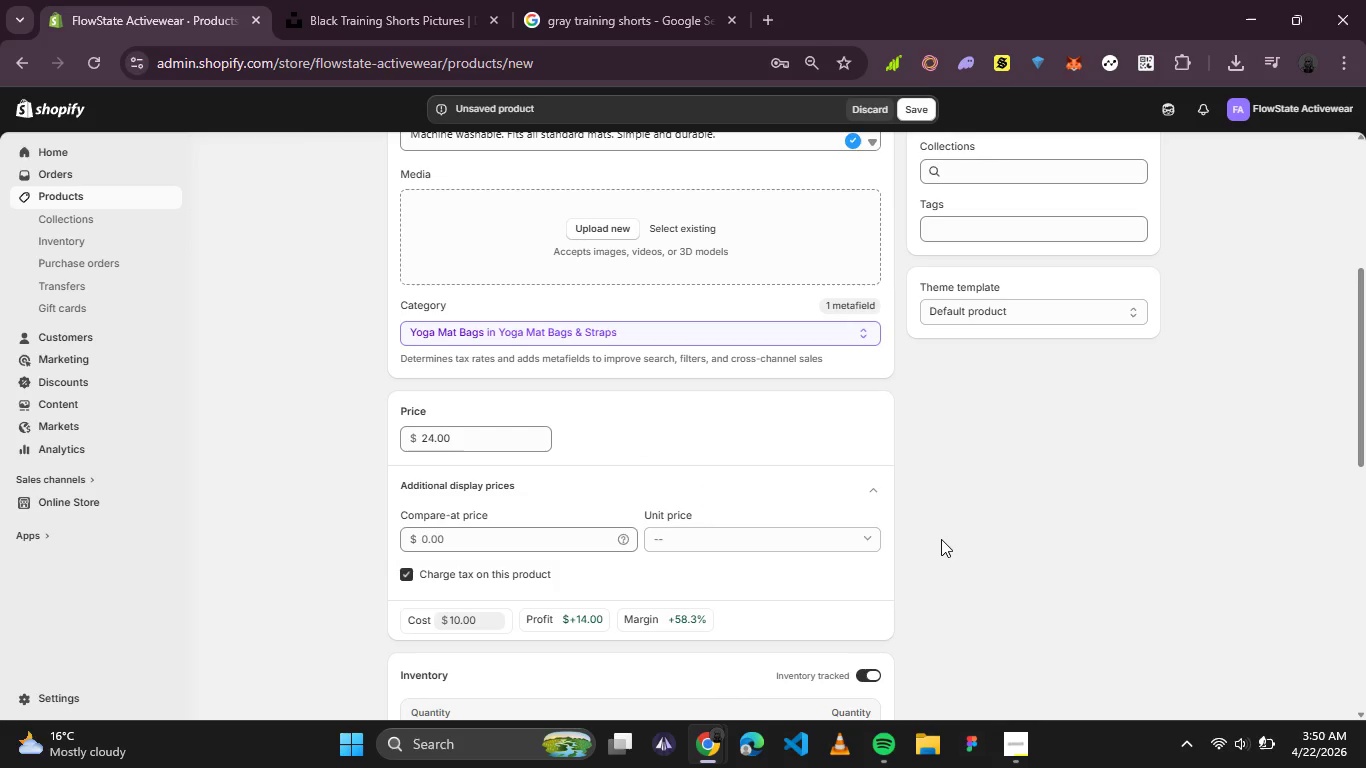 
scroll: coordinate [941, 539], scroll_direction: down, amount: 1.0
 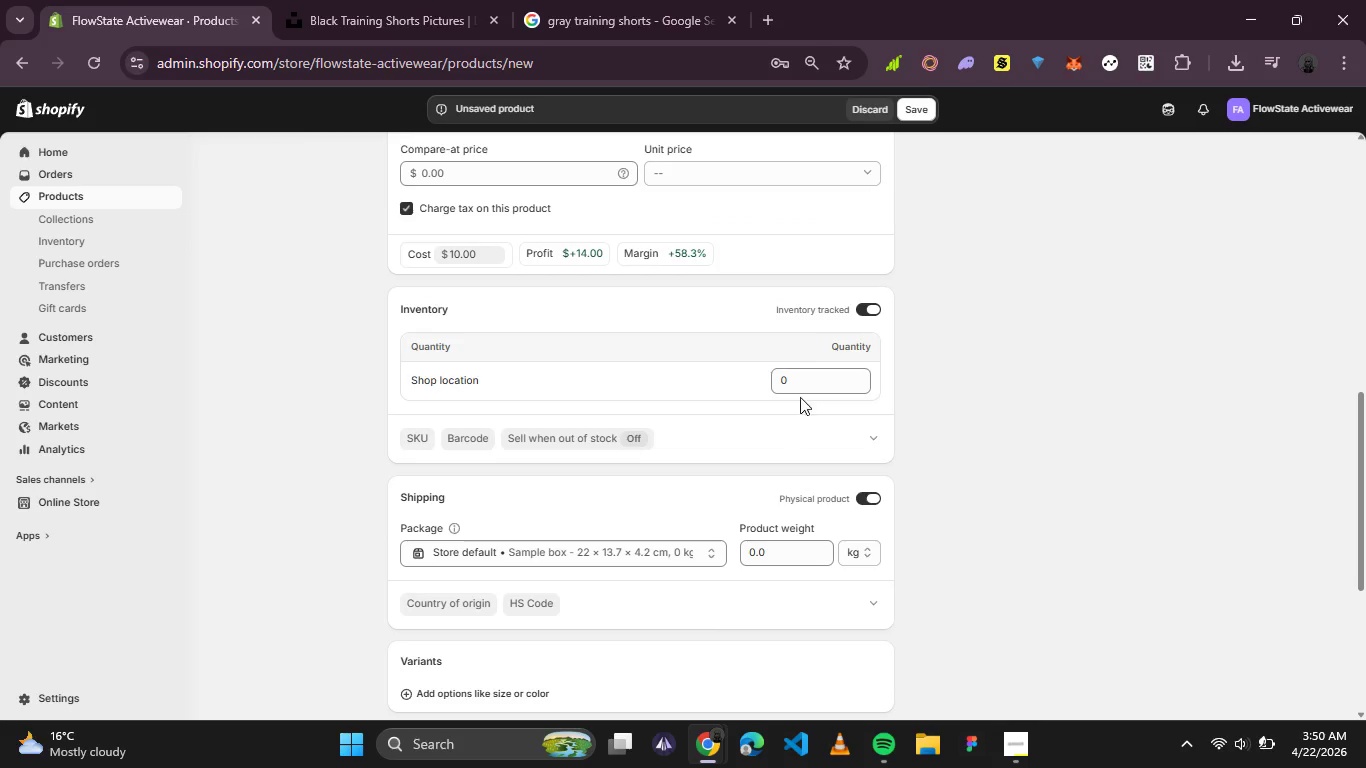 
left_click([807, 384])
 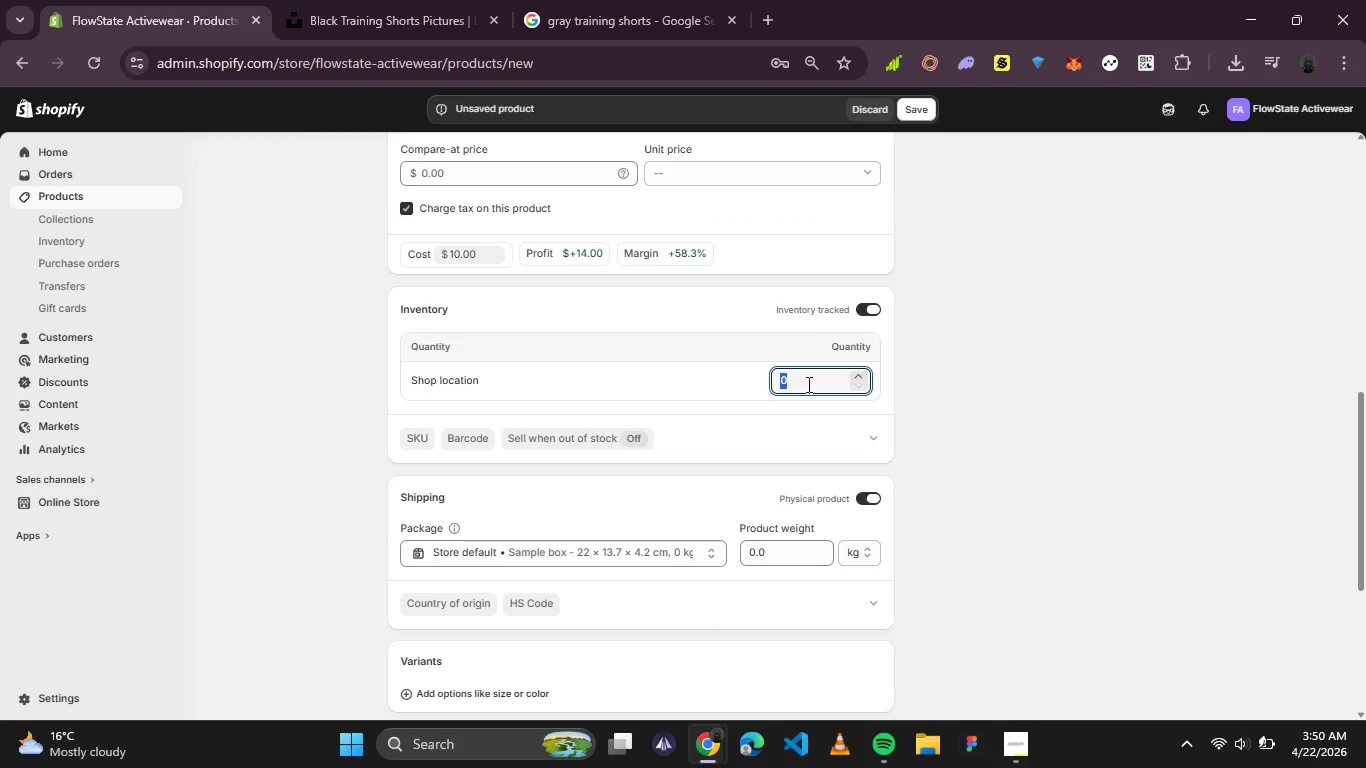 
type(50)
 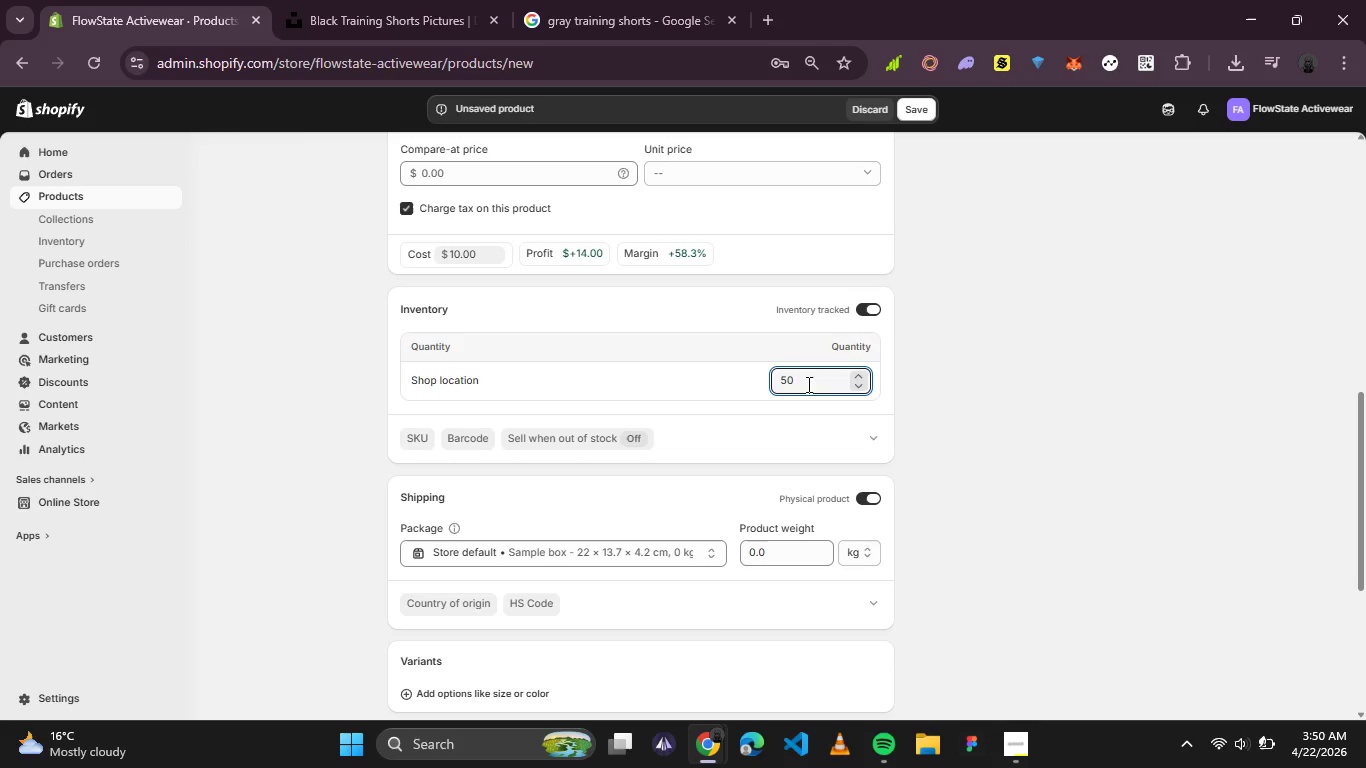 
scroll: coordinate [924, 363], scroll_direction: up, amount: 4.0
 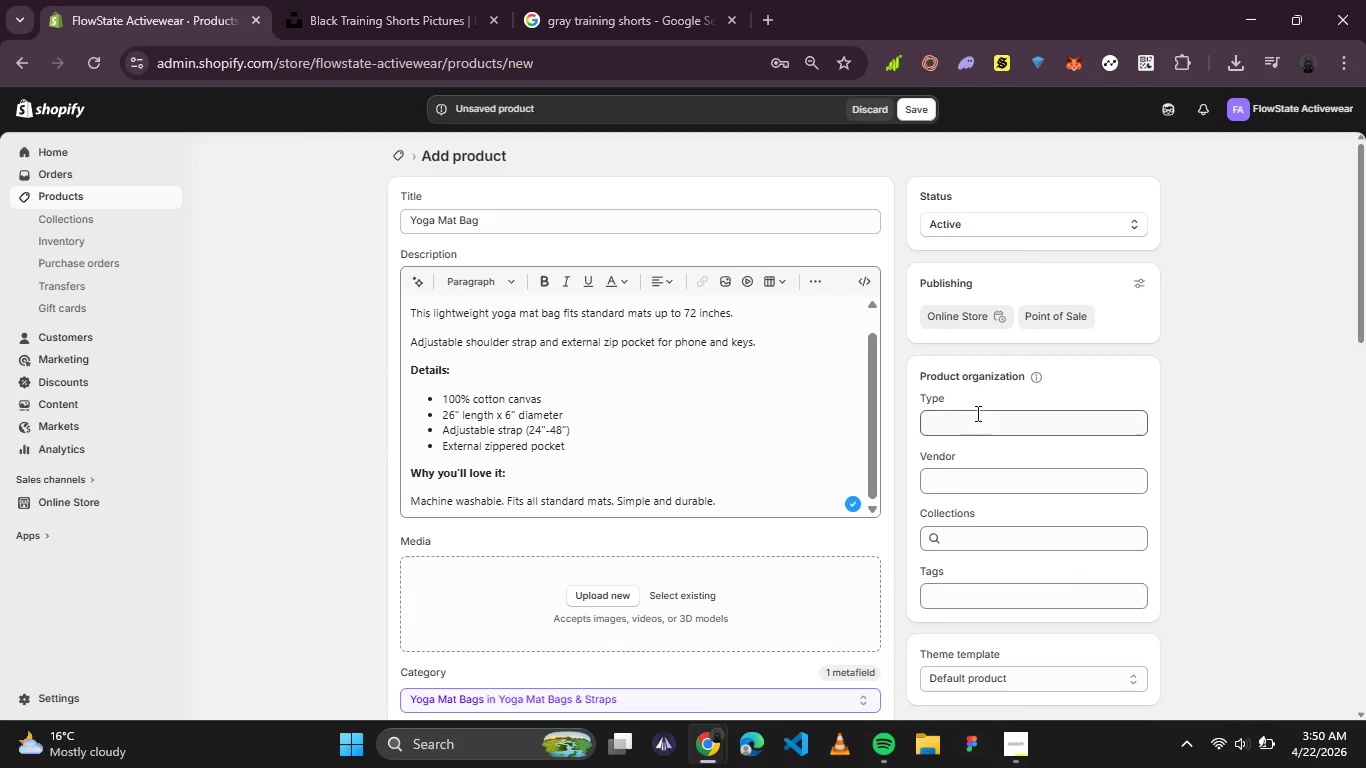 
left_click([976, 413])
 